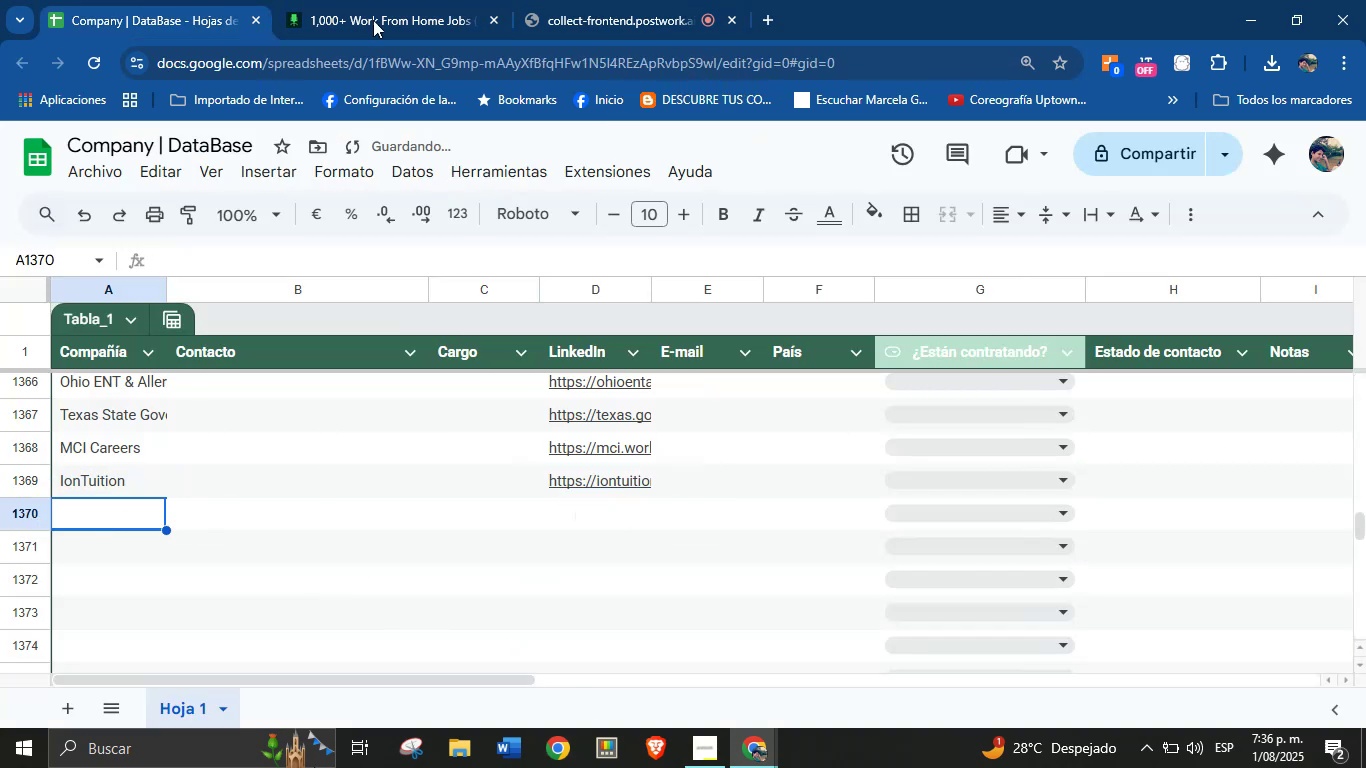 
left_click([405, 0])
 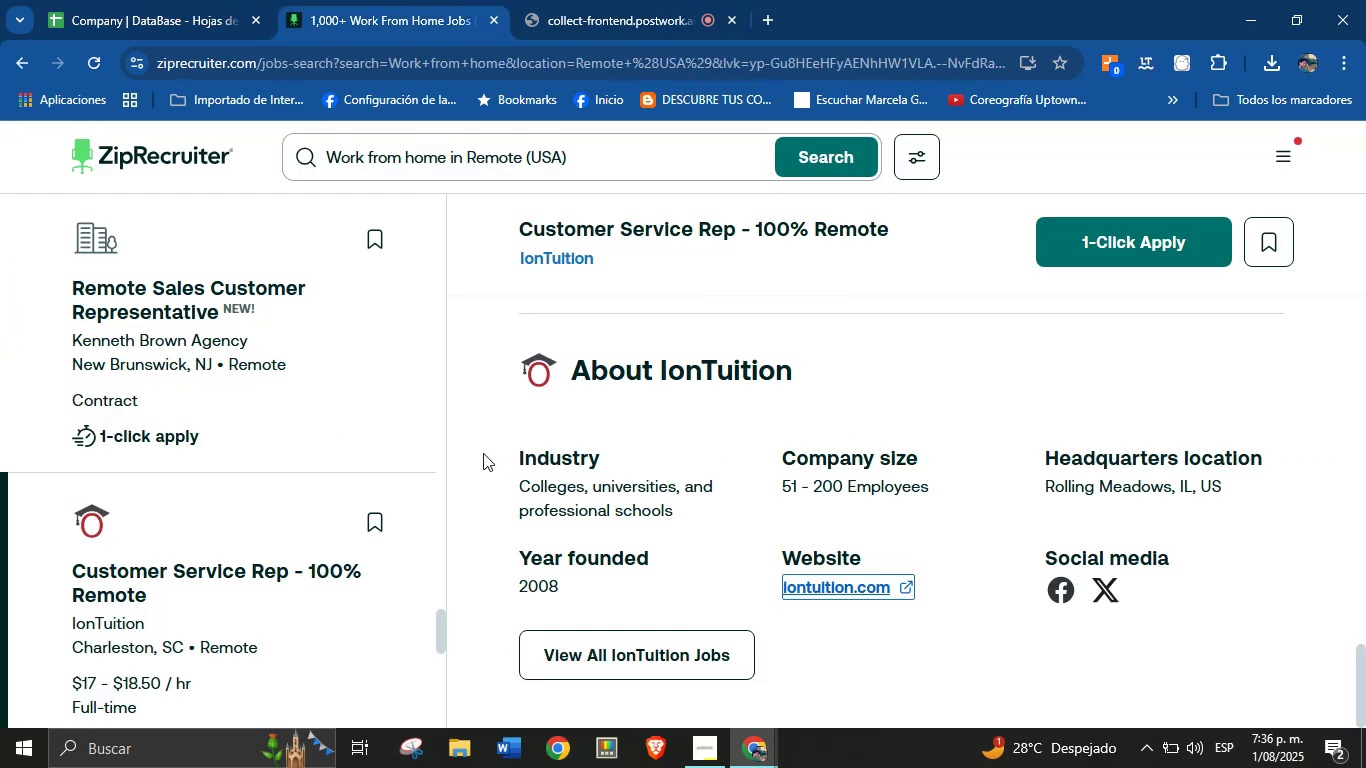 
scroll: coordinate [115, 466], scroll_direction: down, amount: 3.0
 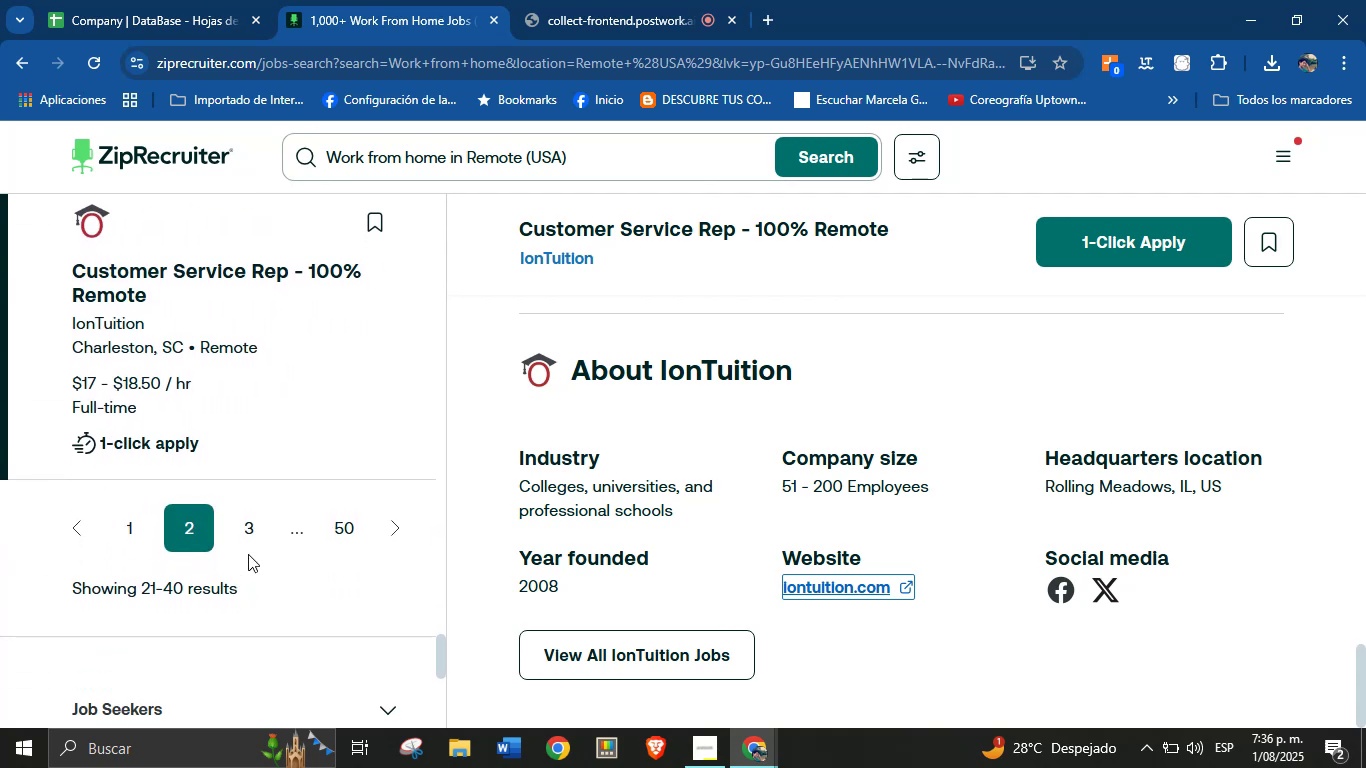 
left_click([254, 535])
 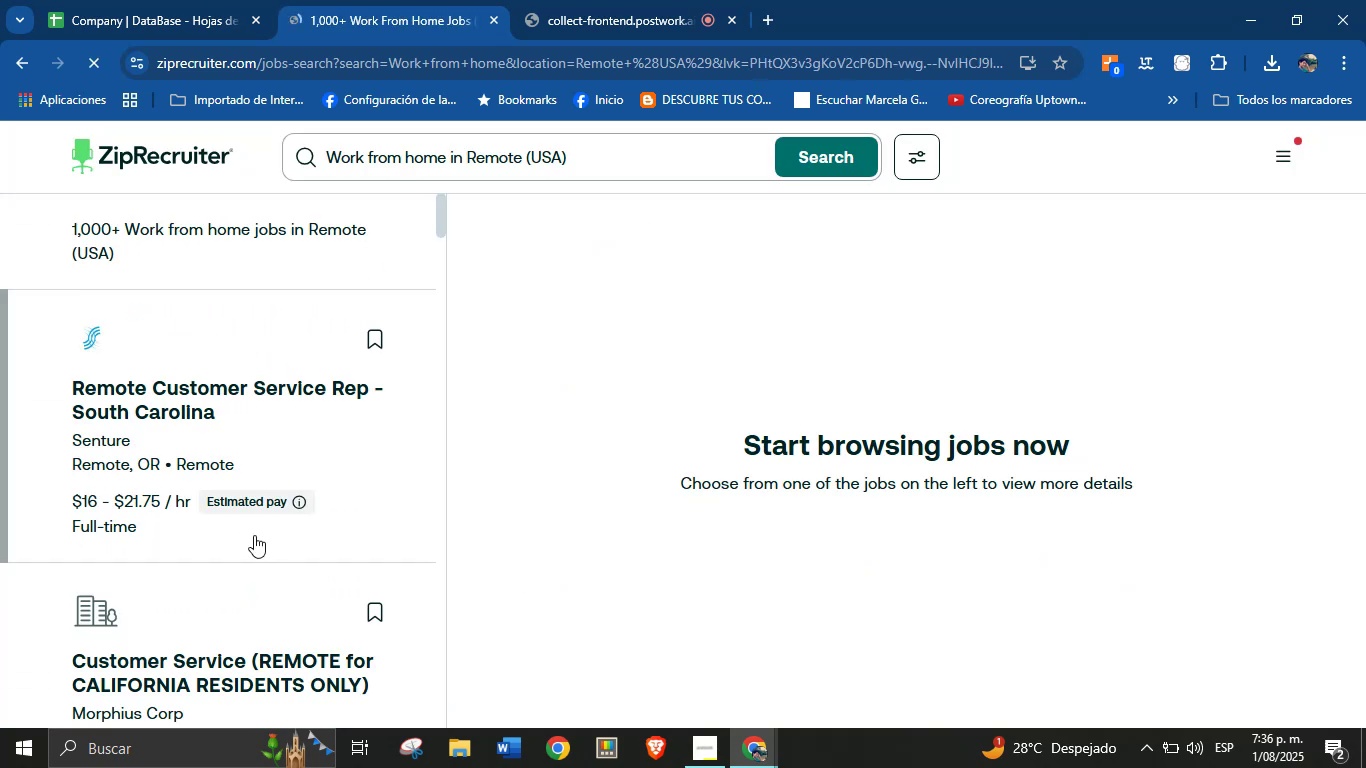 
wait(12.26)
 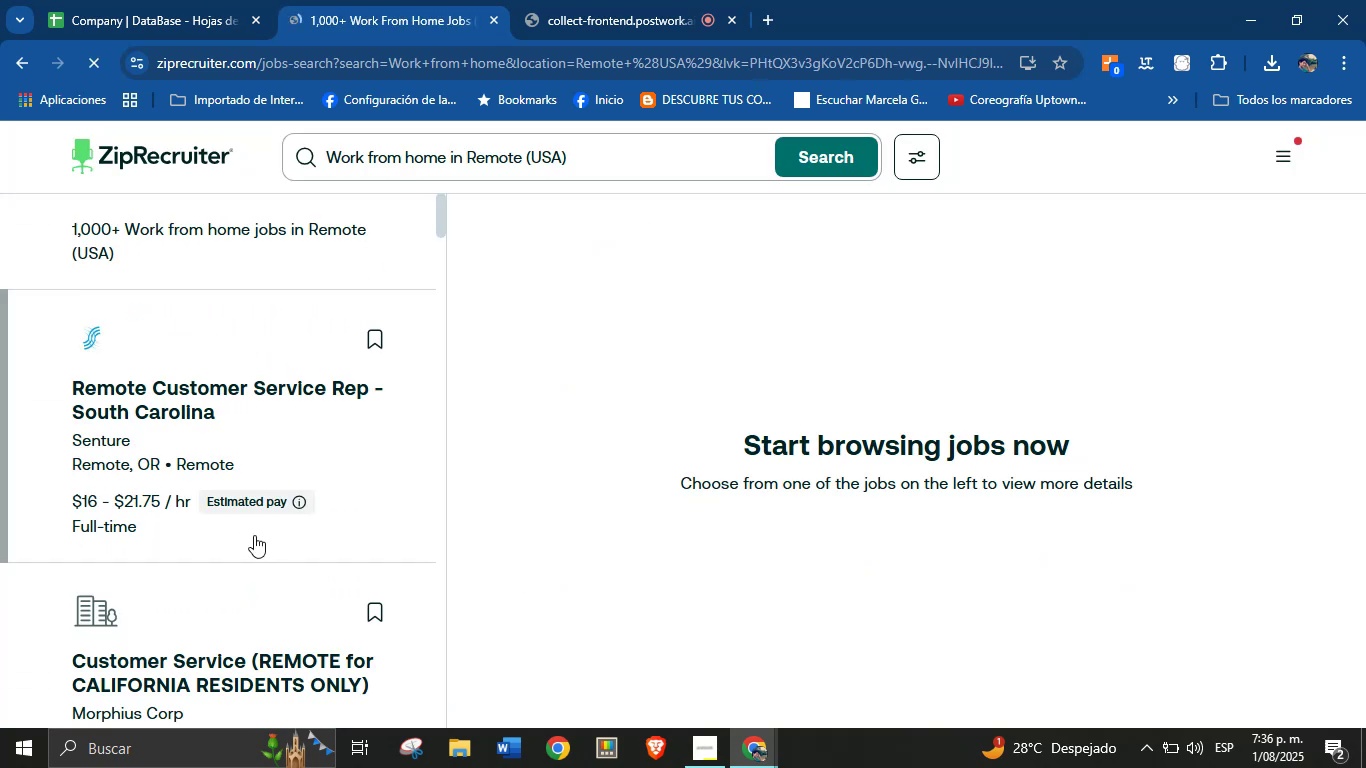 
scroll: coordinate [715, 495], scroll_direction: down, amount: 21.0
 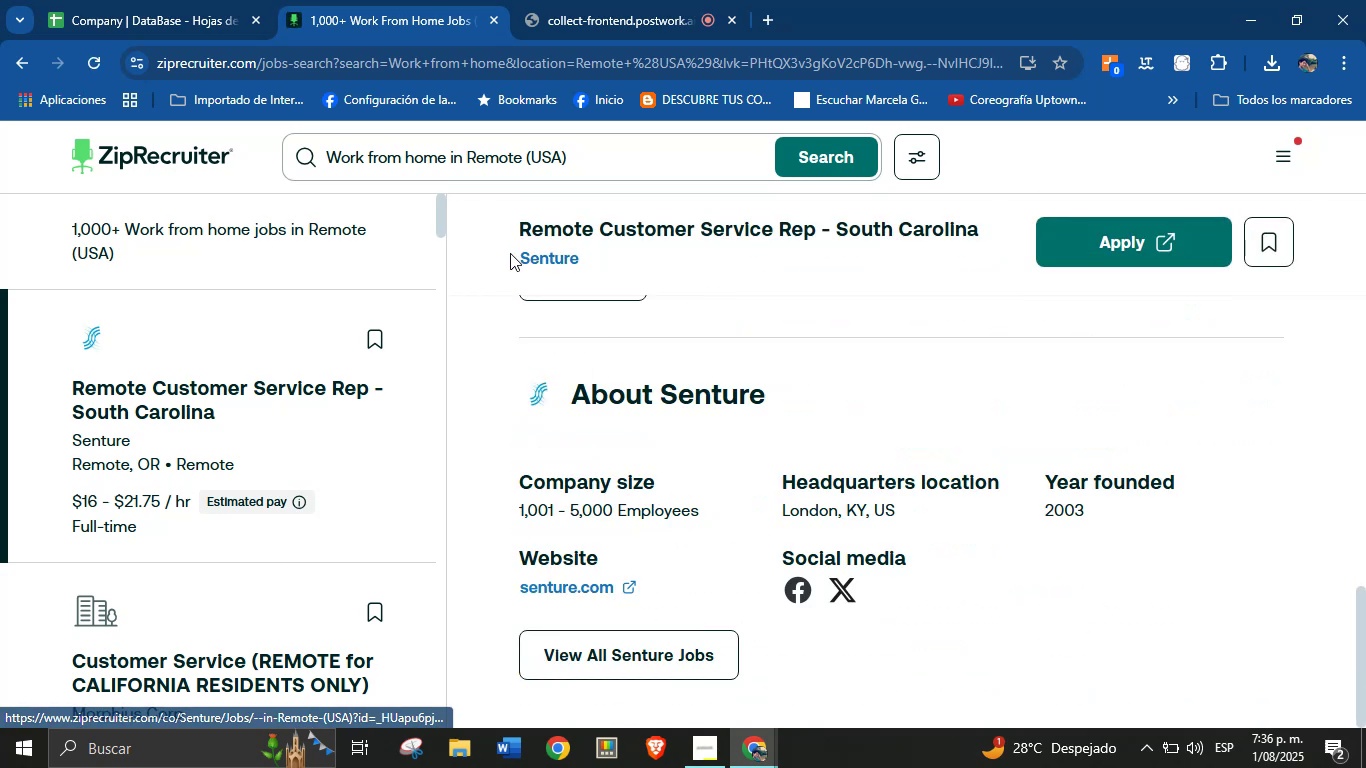 
key(Control+C)
 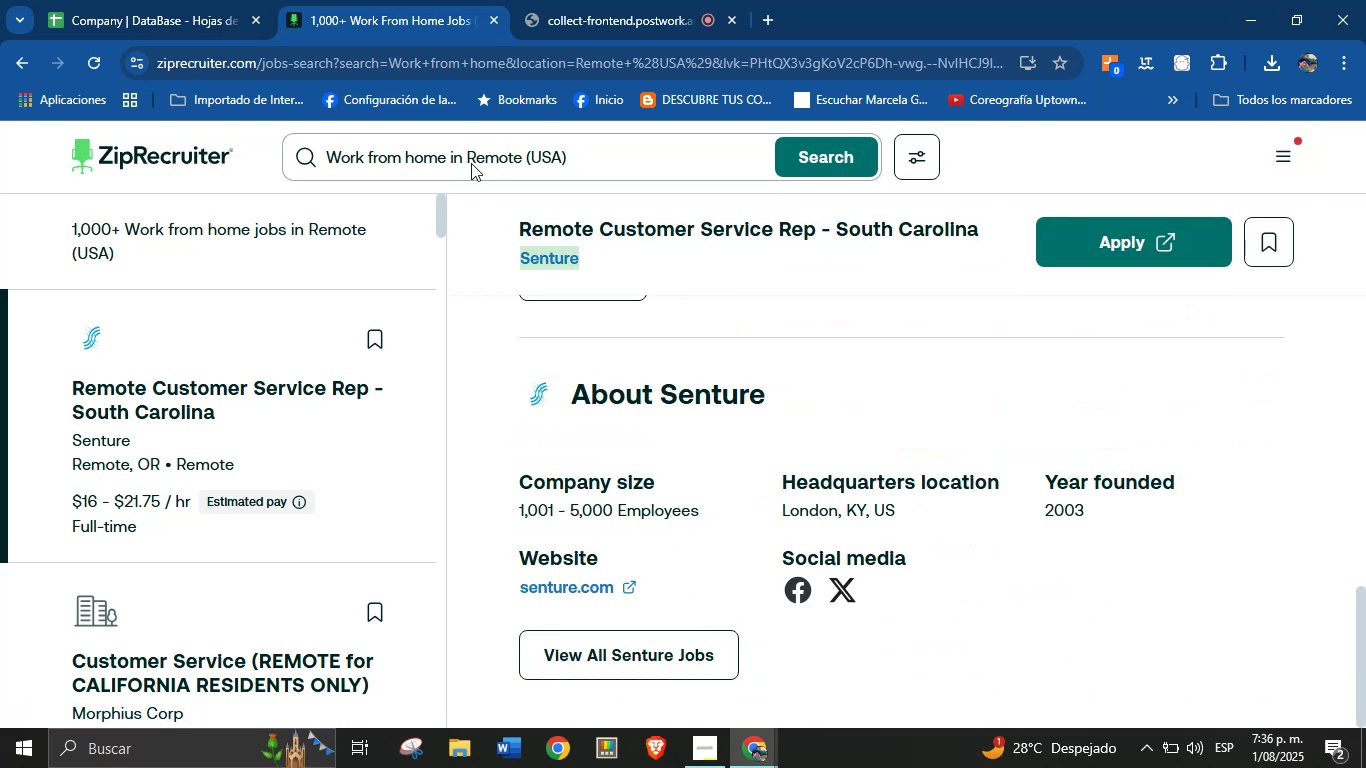 
left_click([112, 0])
 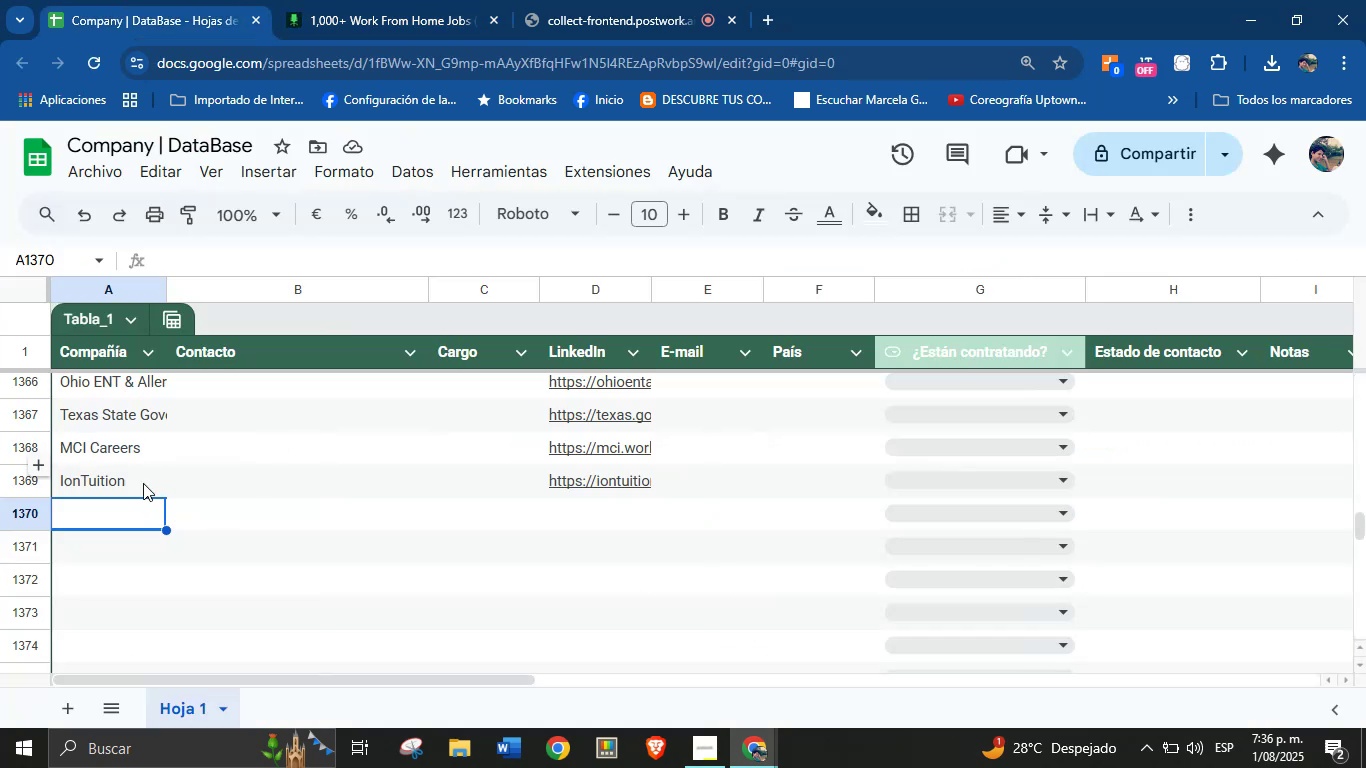 
left_click([125, 514])
 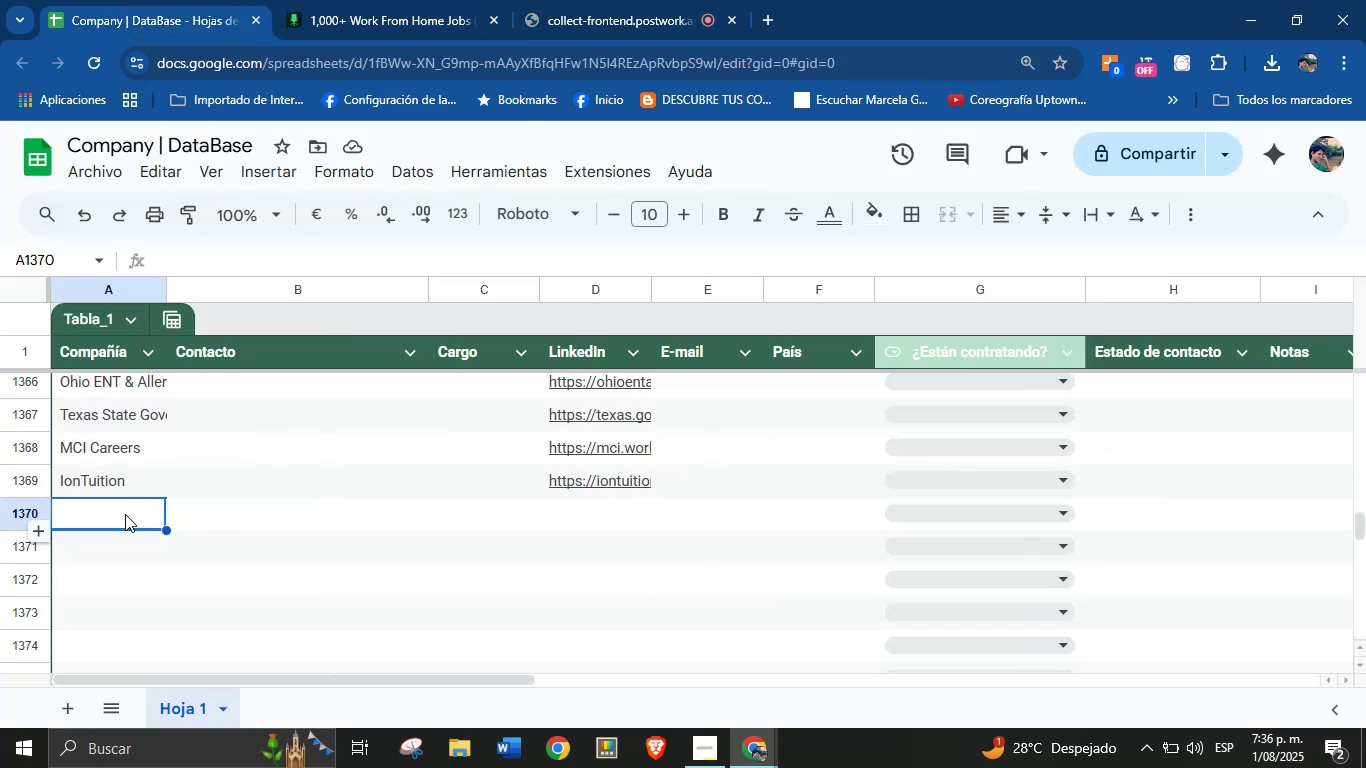 
key(Control+V)
 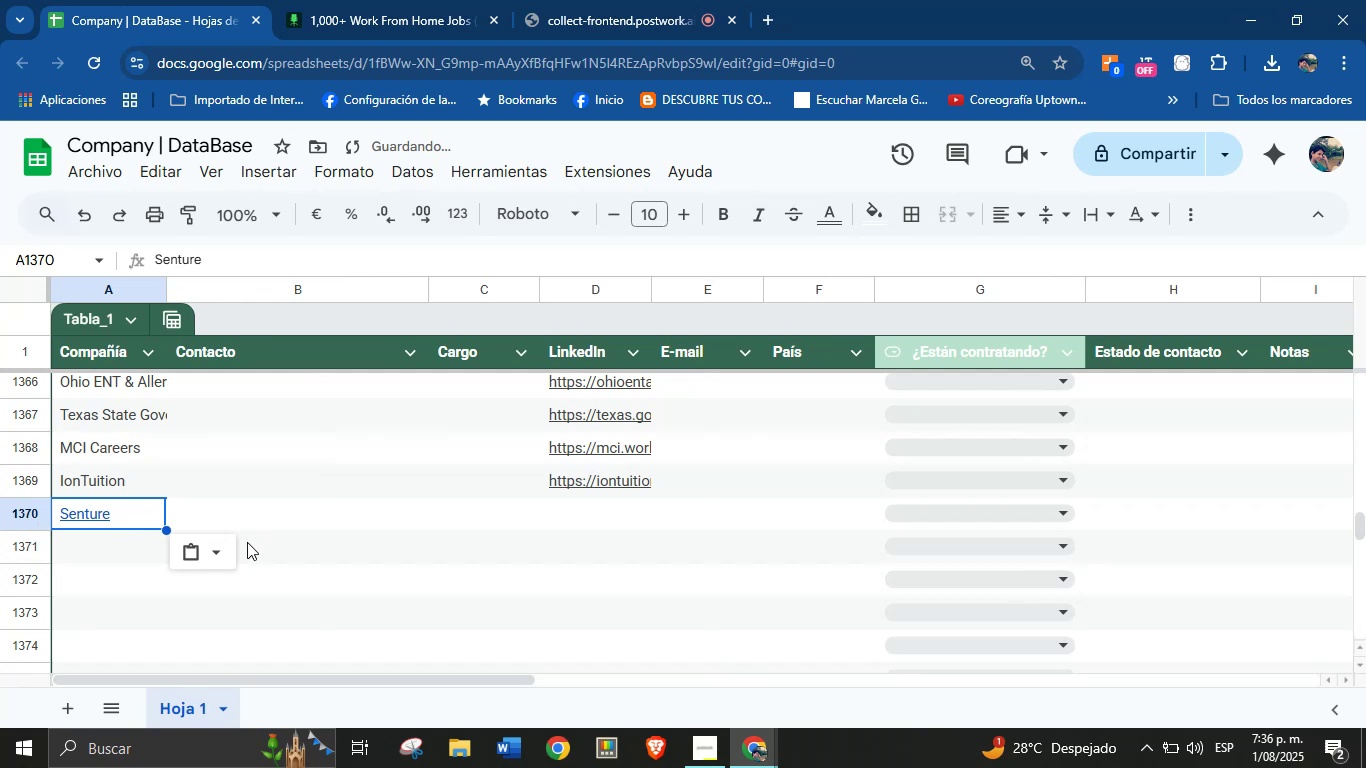 
left_click([218, 559])
 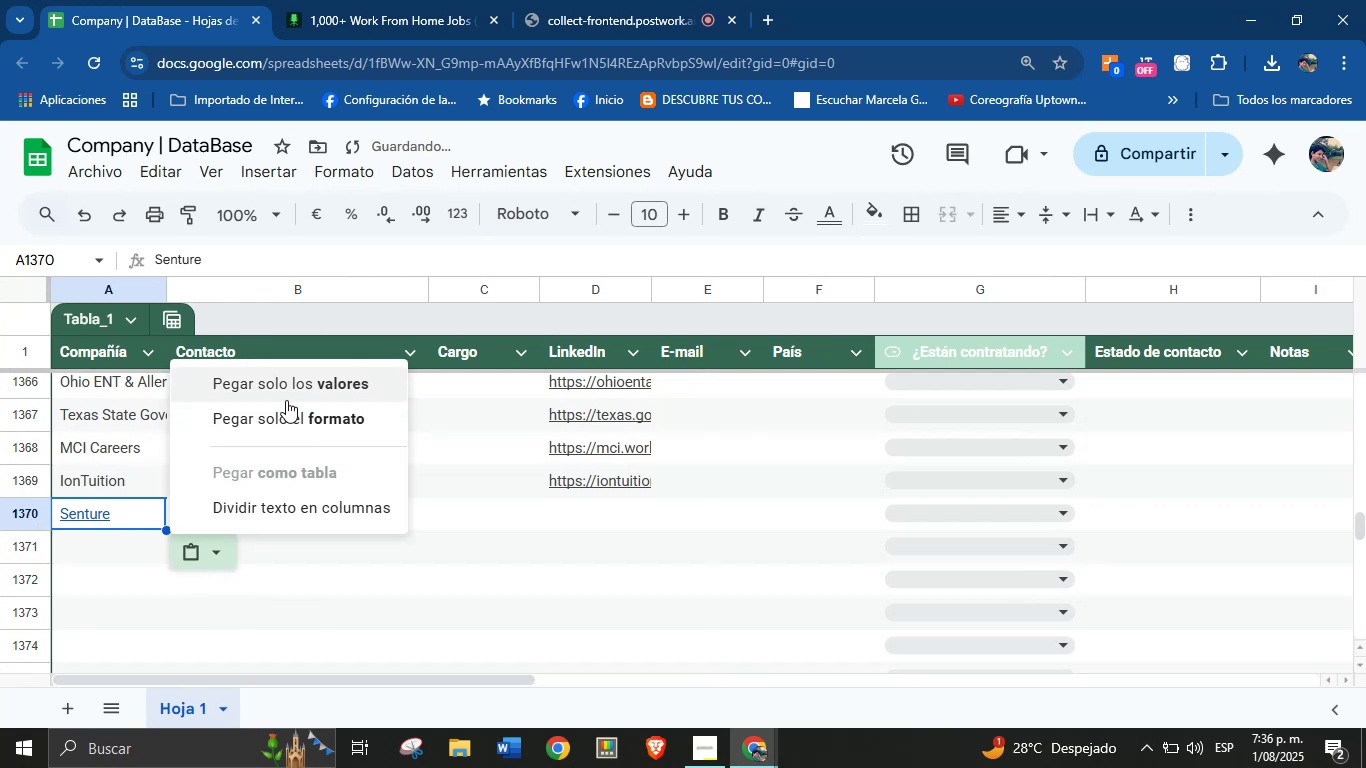 
left_click([296, 381])
 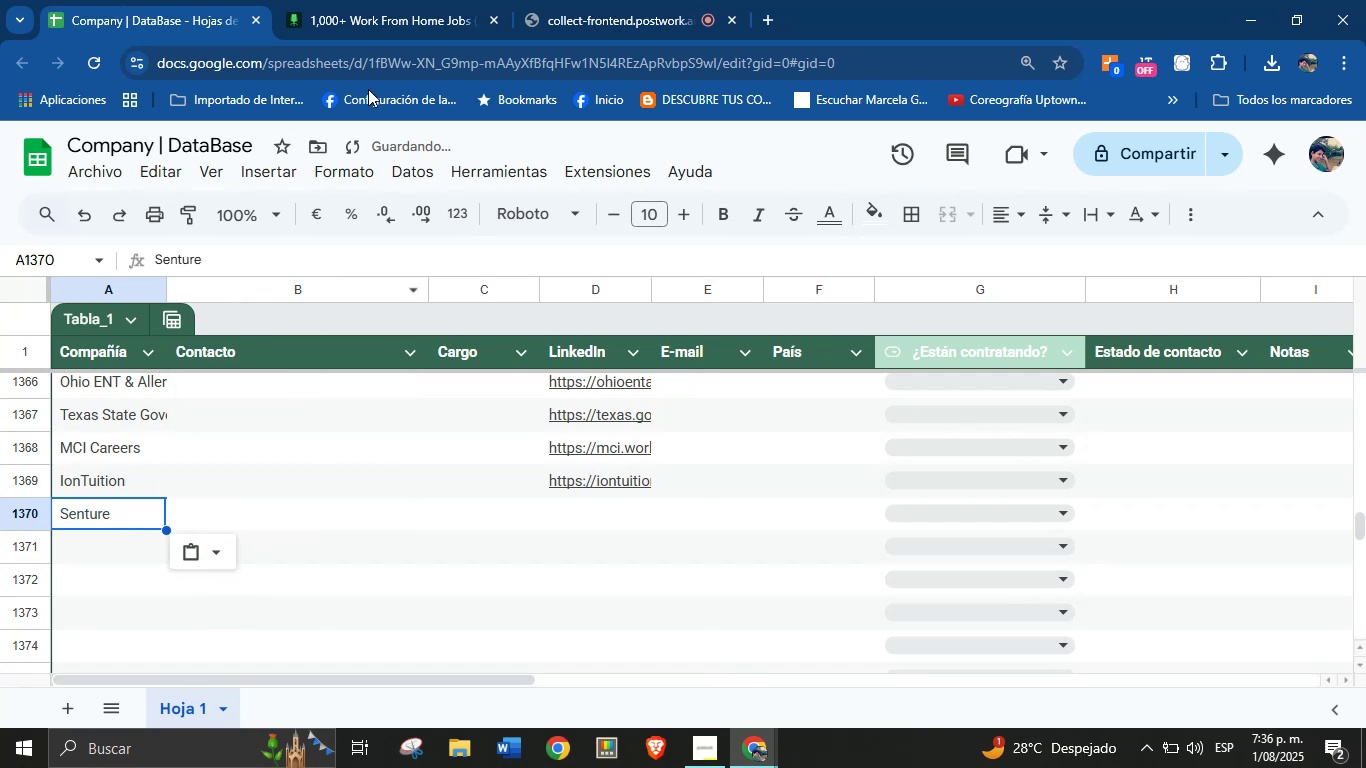 
left_click([370, 0])
 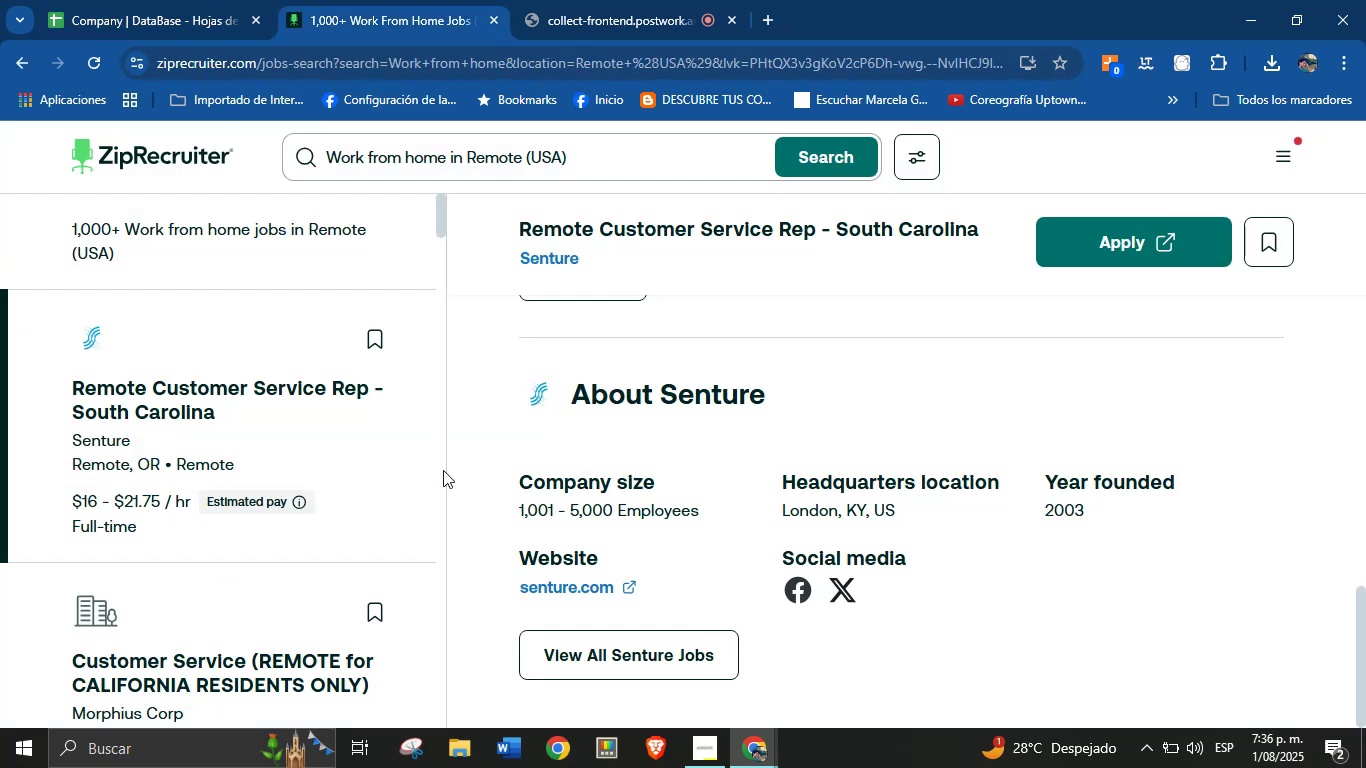 
right_click([553, 587])
 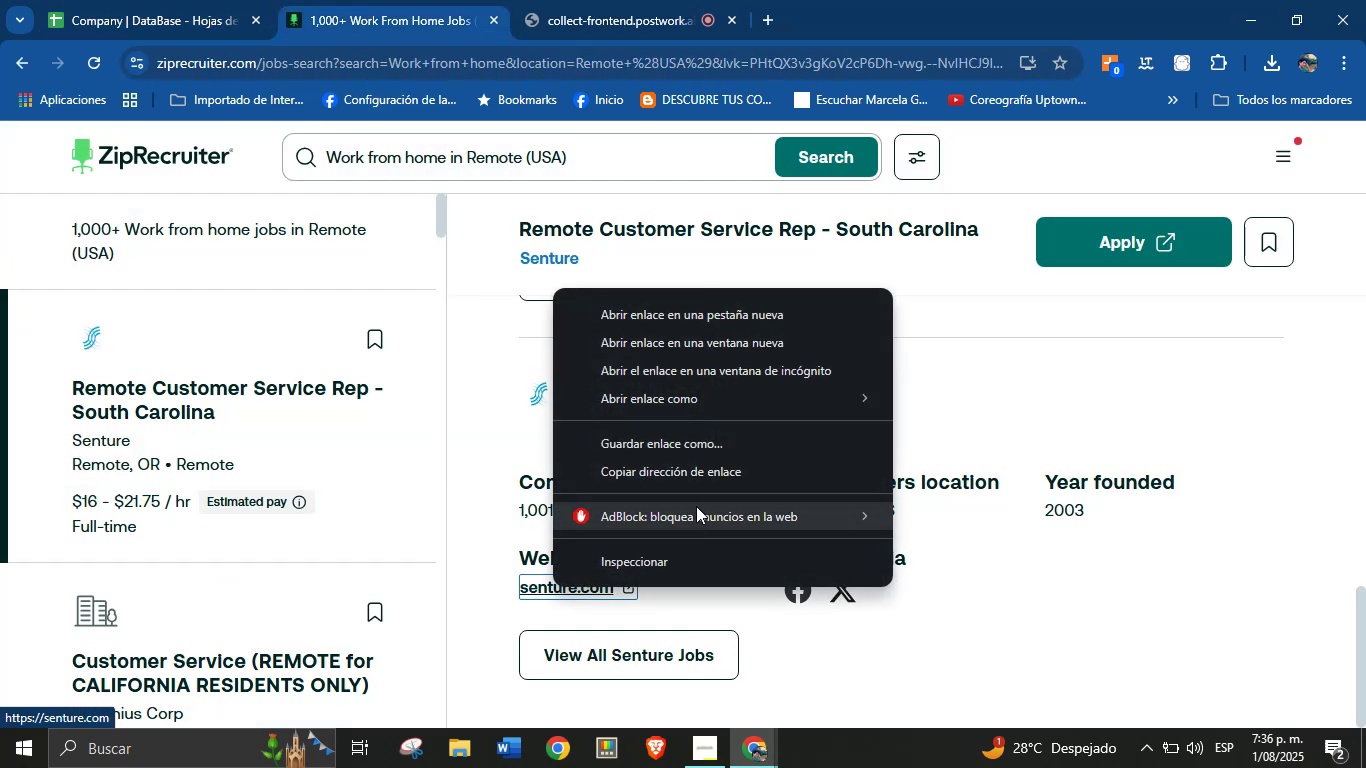 
left_click([701, 479])
 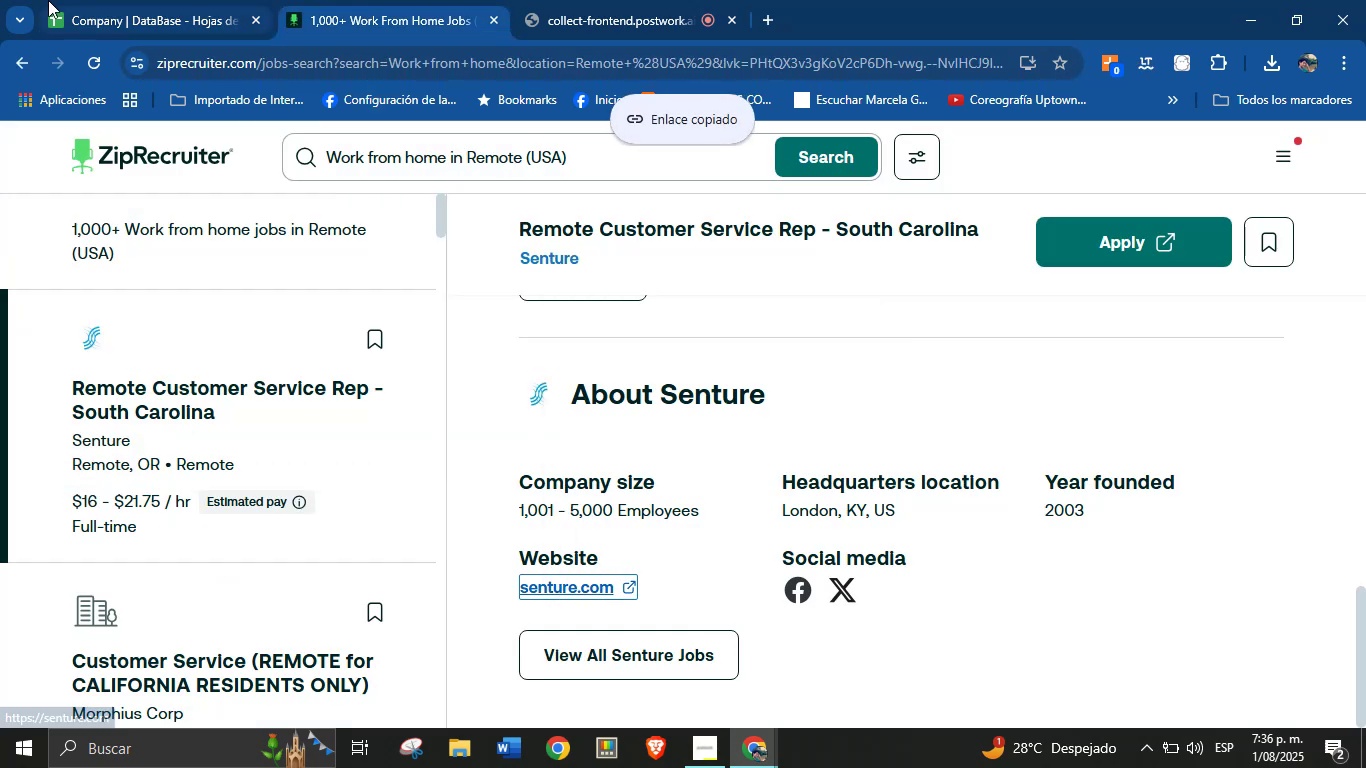 
left_click([124, 0])
 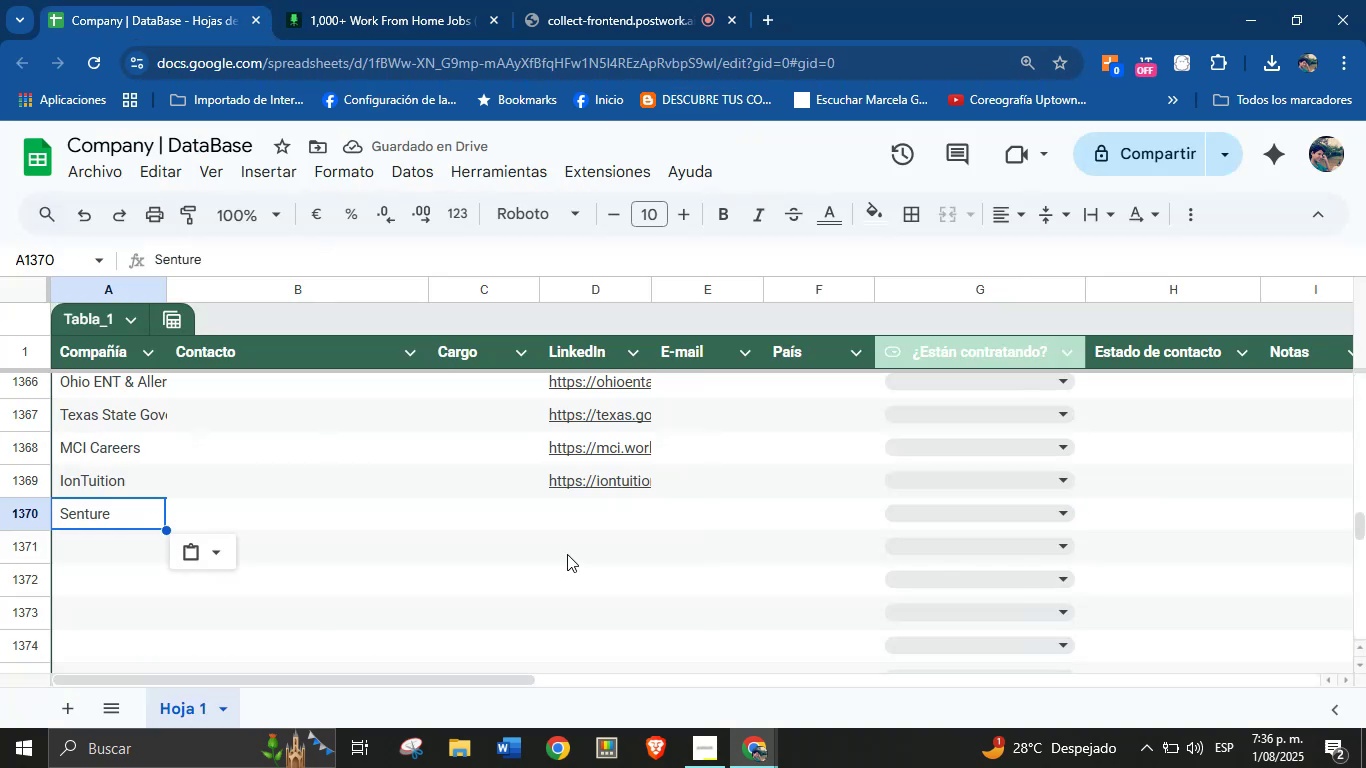 
left_click([581, 515])
 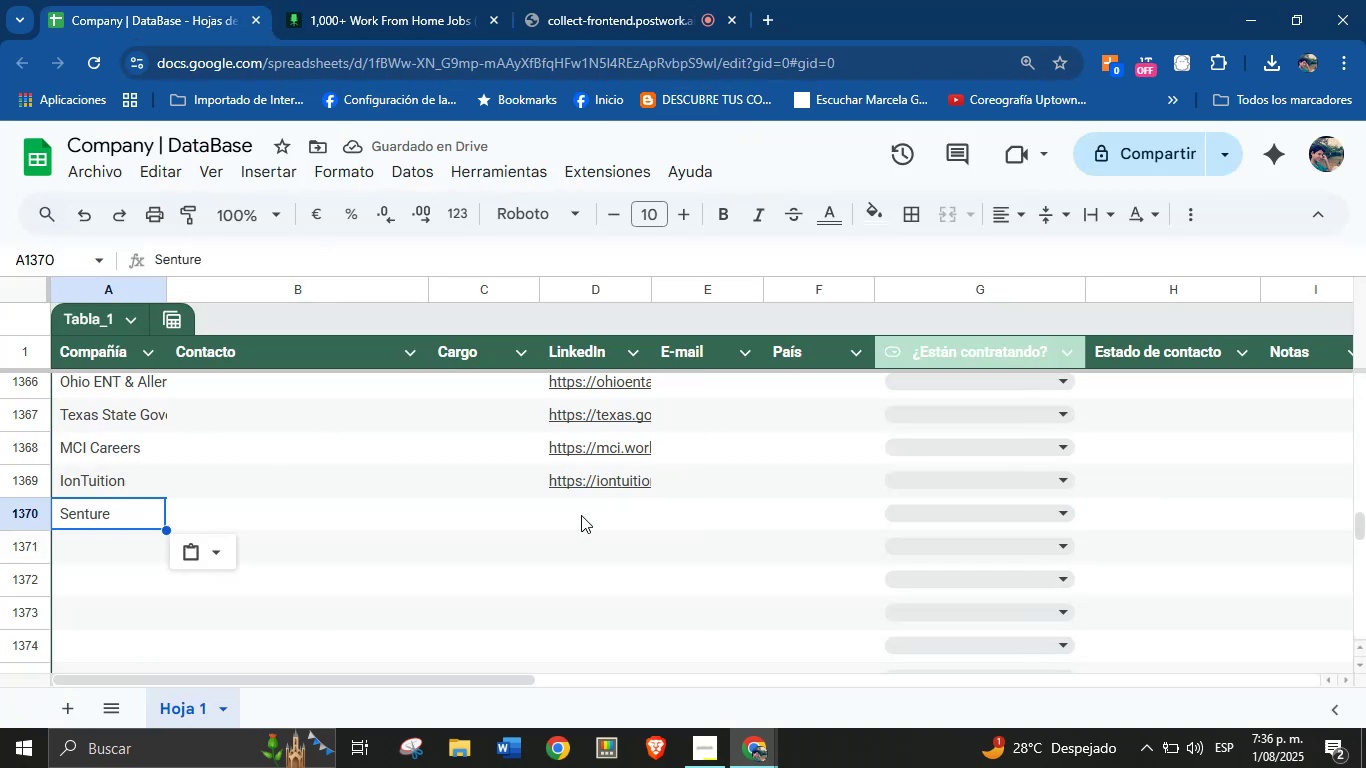 
key(Control+V)
 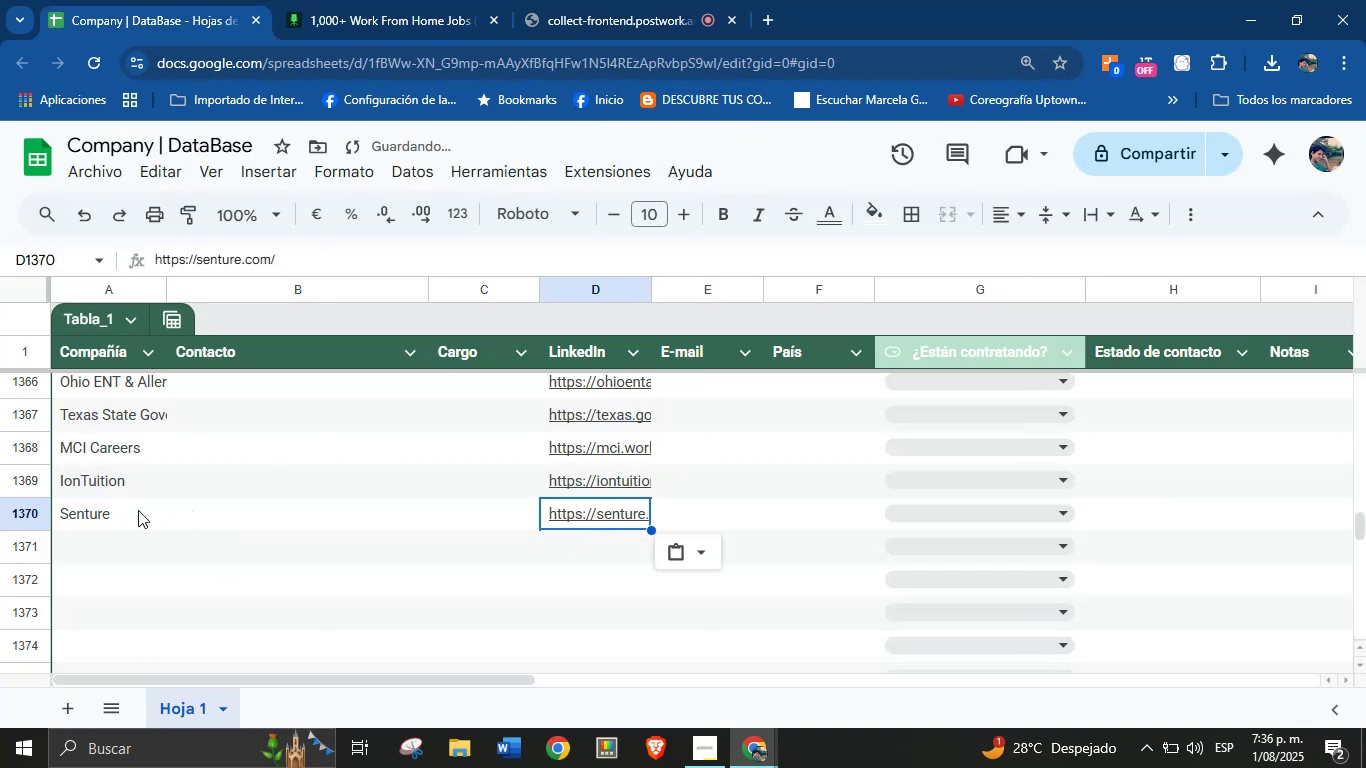 
left_click([89, 525])
 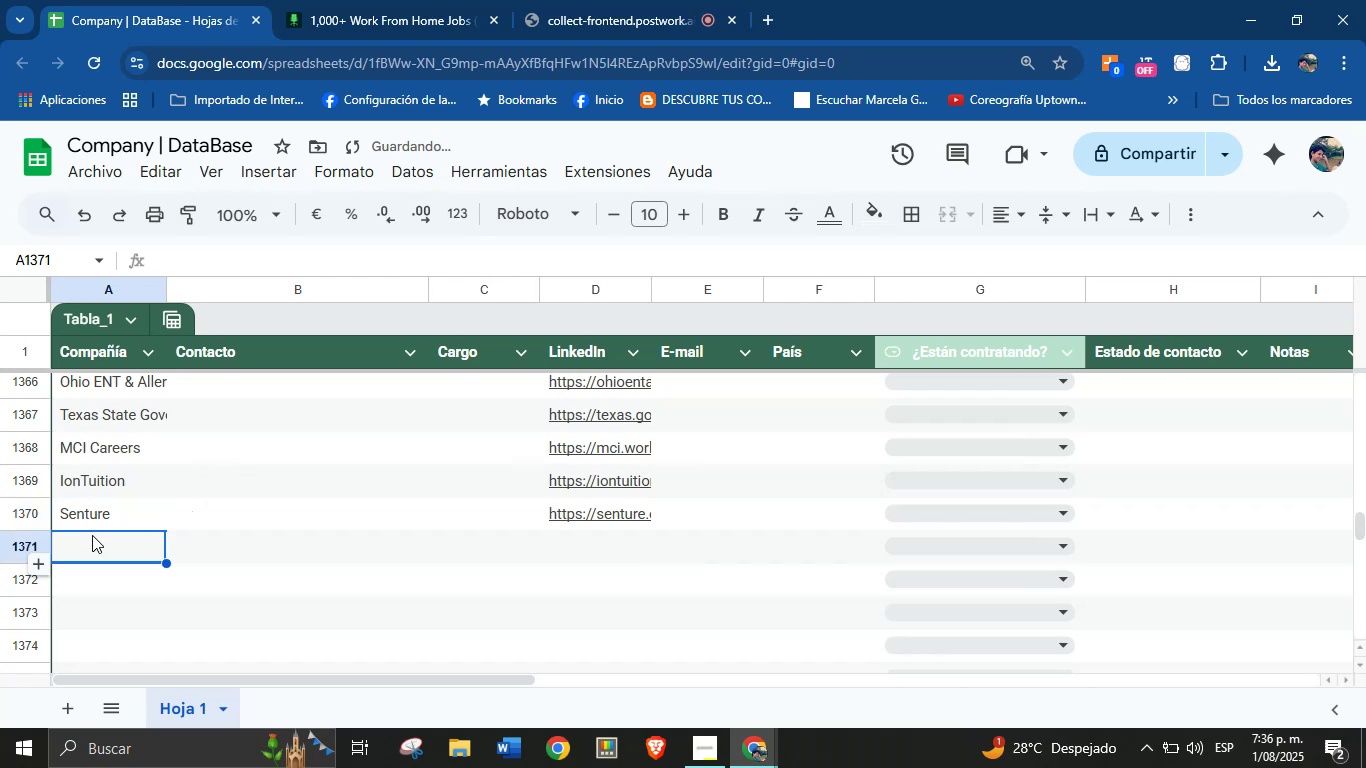 
left_click([427, 0])
 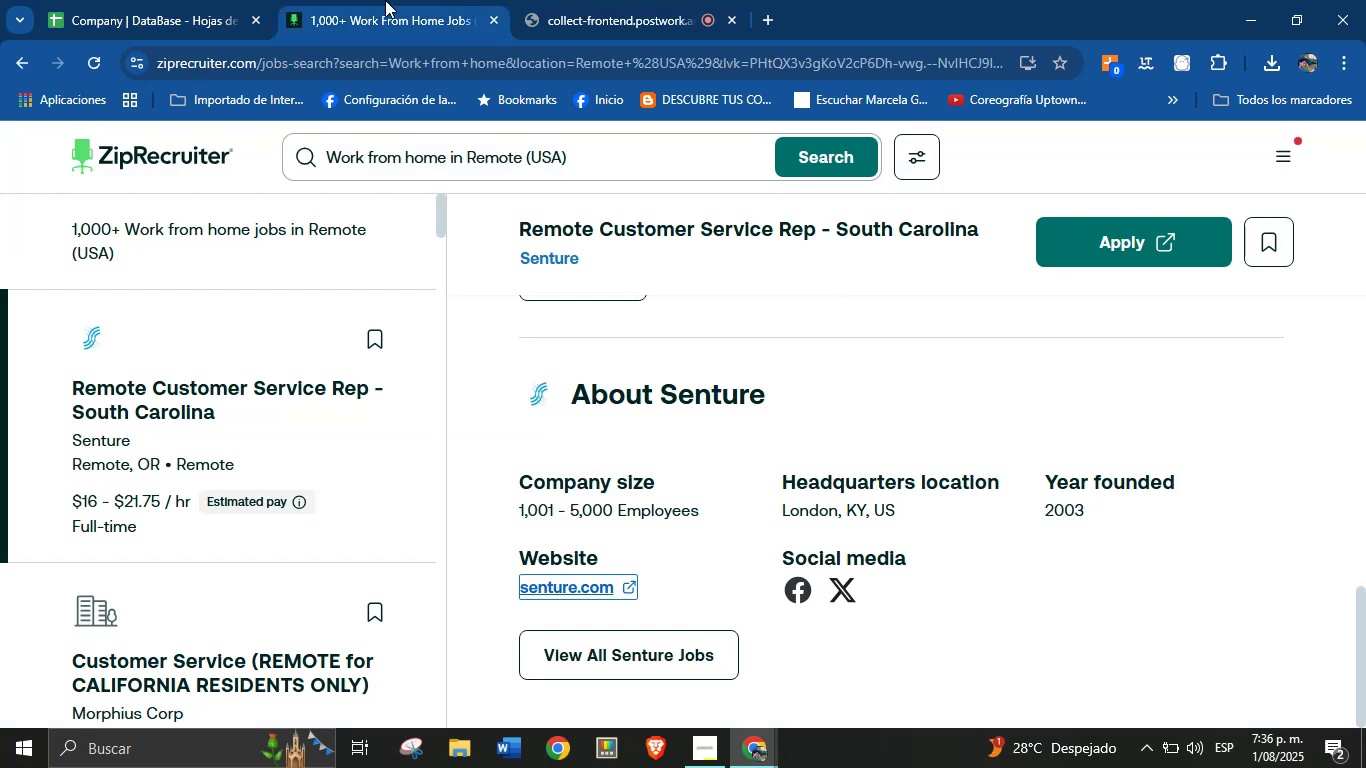 
scroll: coordinate [286, 342], scroll_direction: down, amount: 1.0
 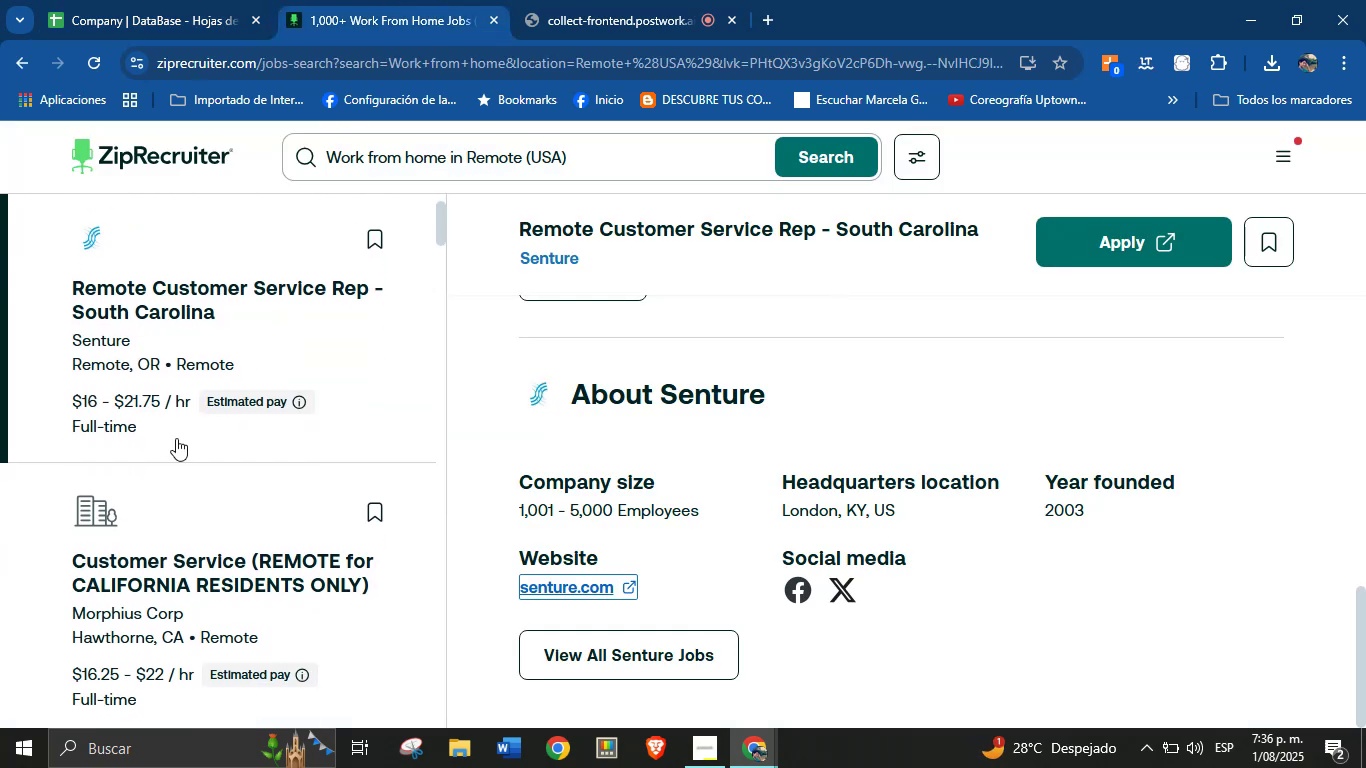 
left_click([106, 491])
 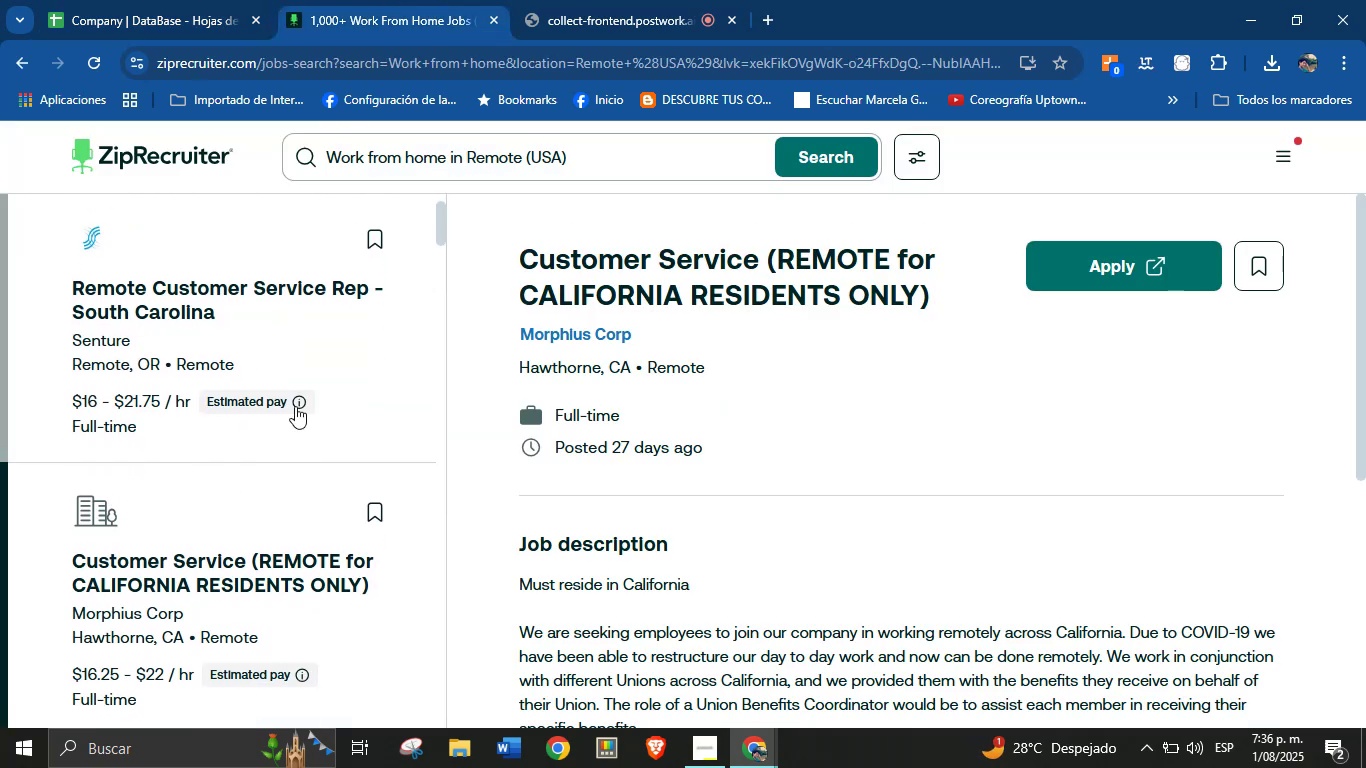 
scroll: coordinate [341, 495], scroll_direction: down, amount: 23.0
 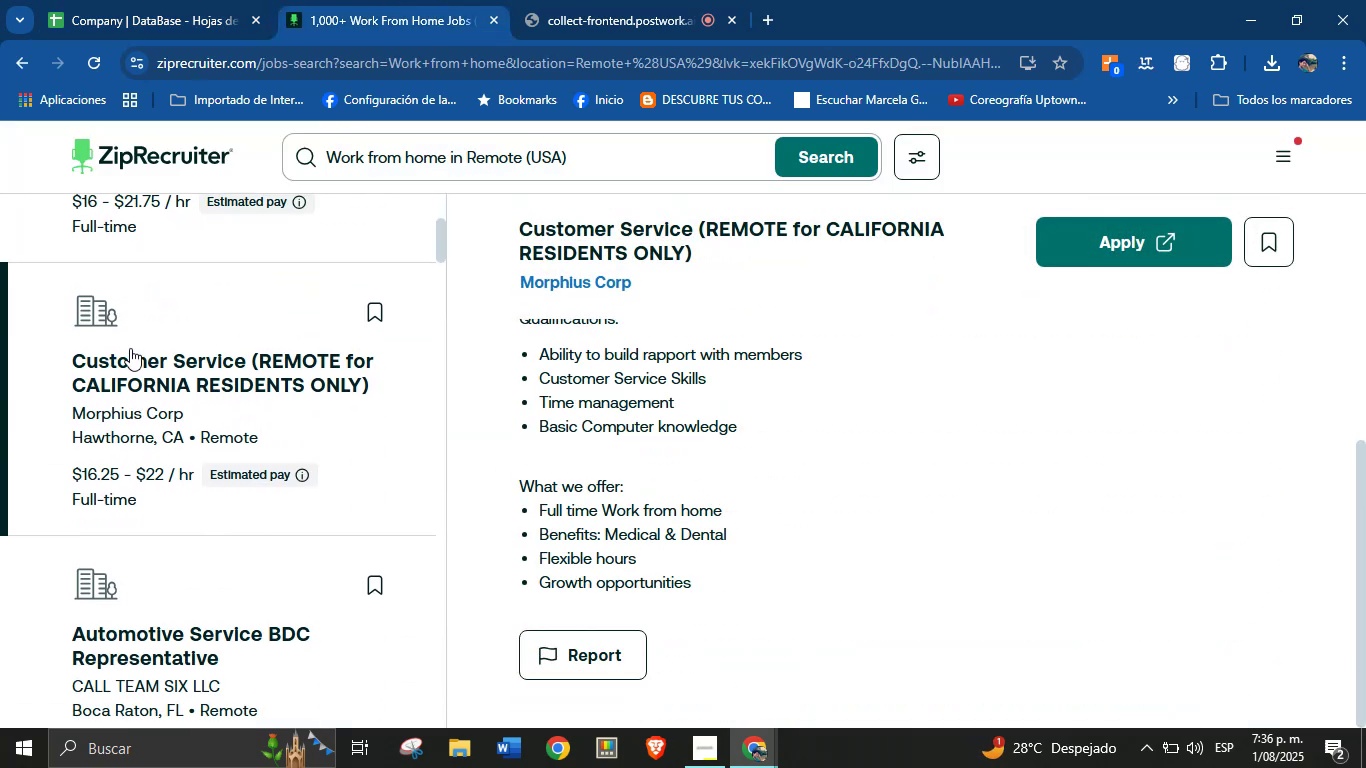 
left_click([91, 586])
 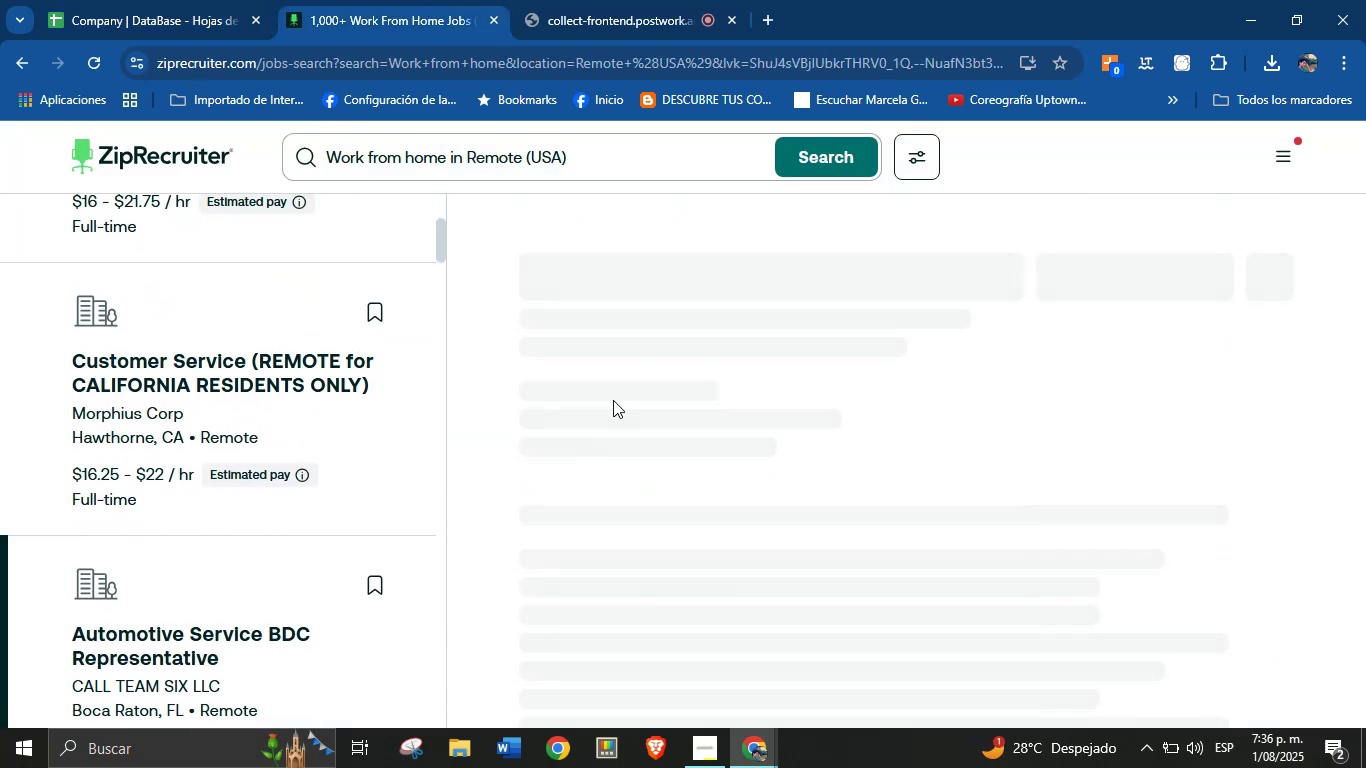 
scroll: coordinate [385, 578], scroll_direction: down, amount: 31.0
 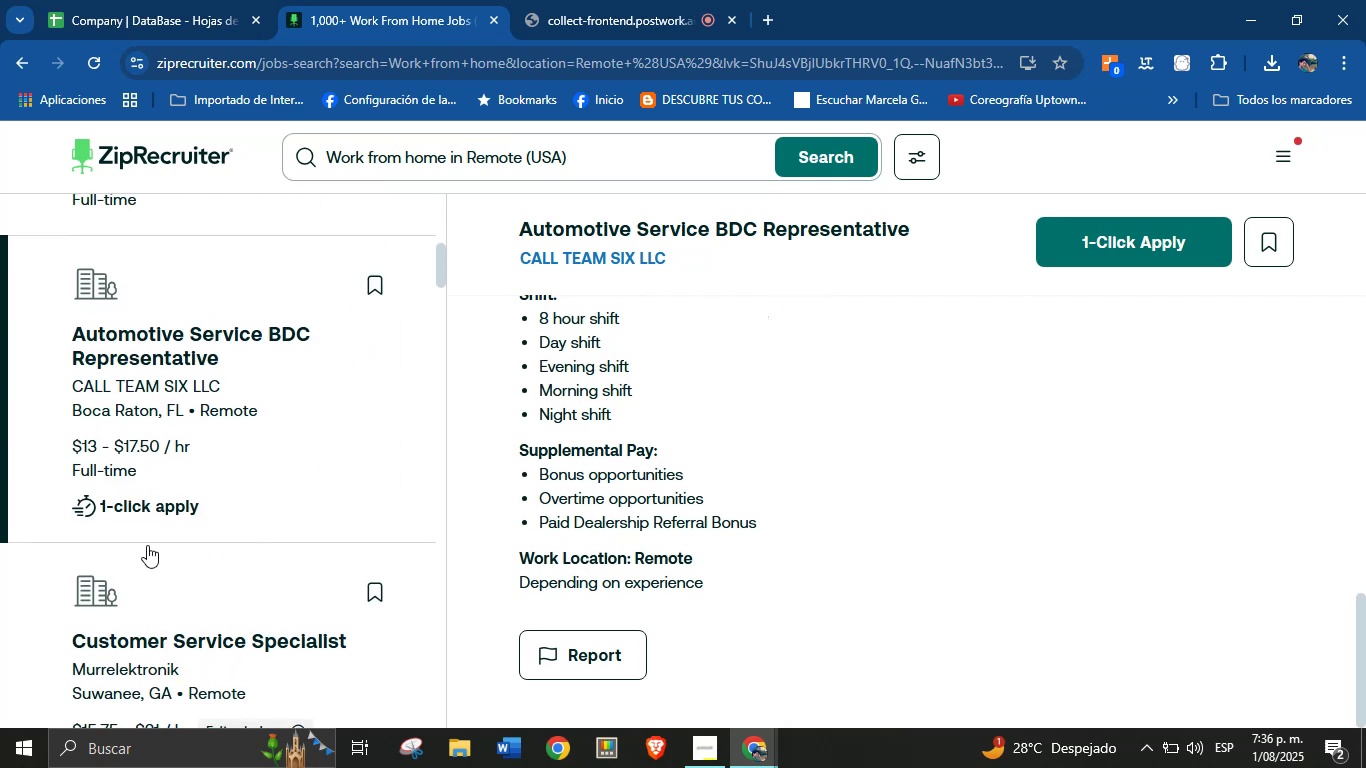 
left_click([102, 600])
 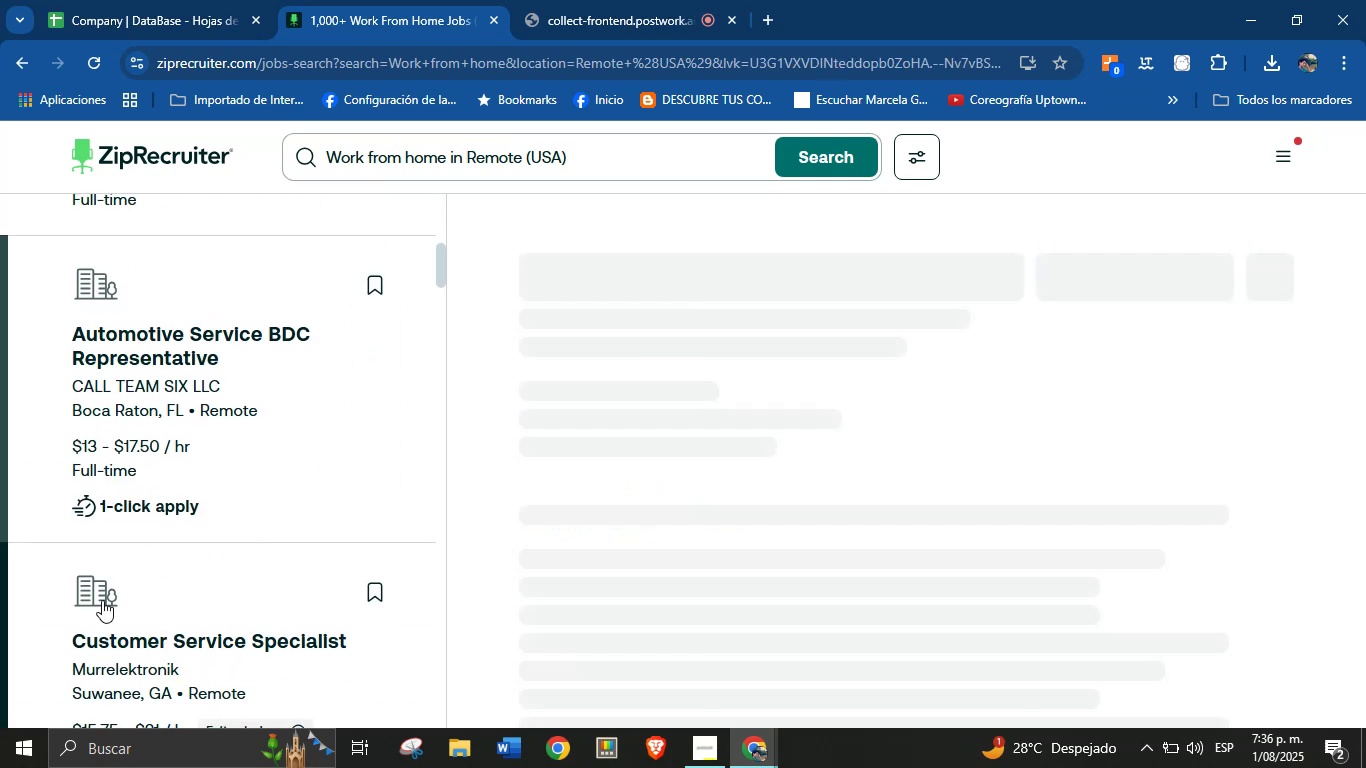 
scroll: coordinate [232, 569], scroll_direction: down, amount: 26.0
 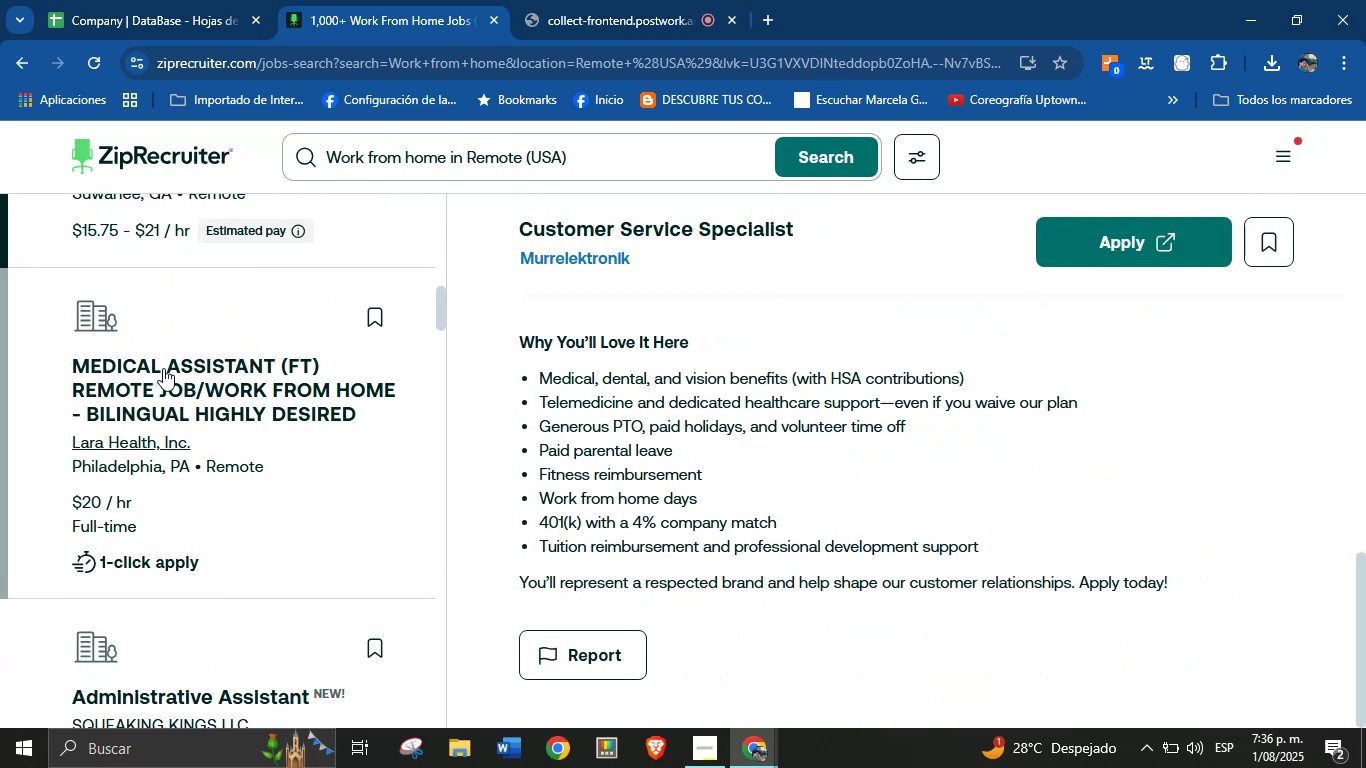 
left_click([111, 330])
 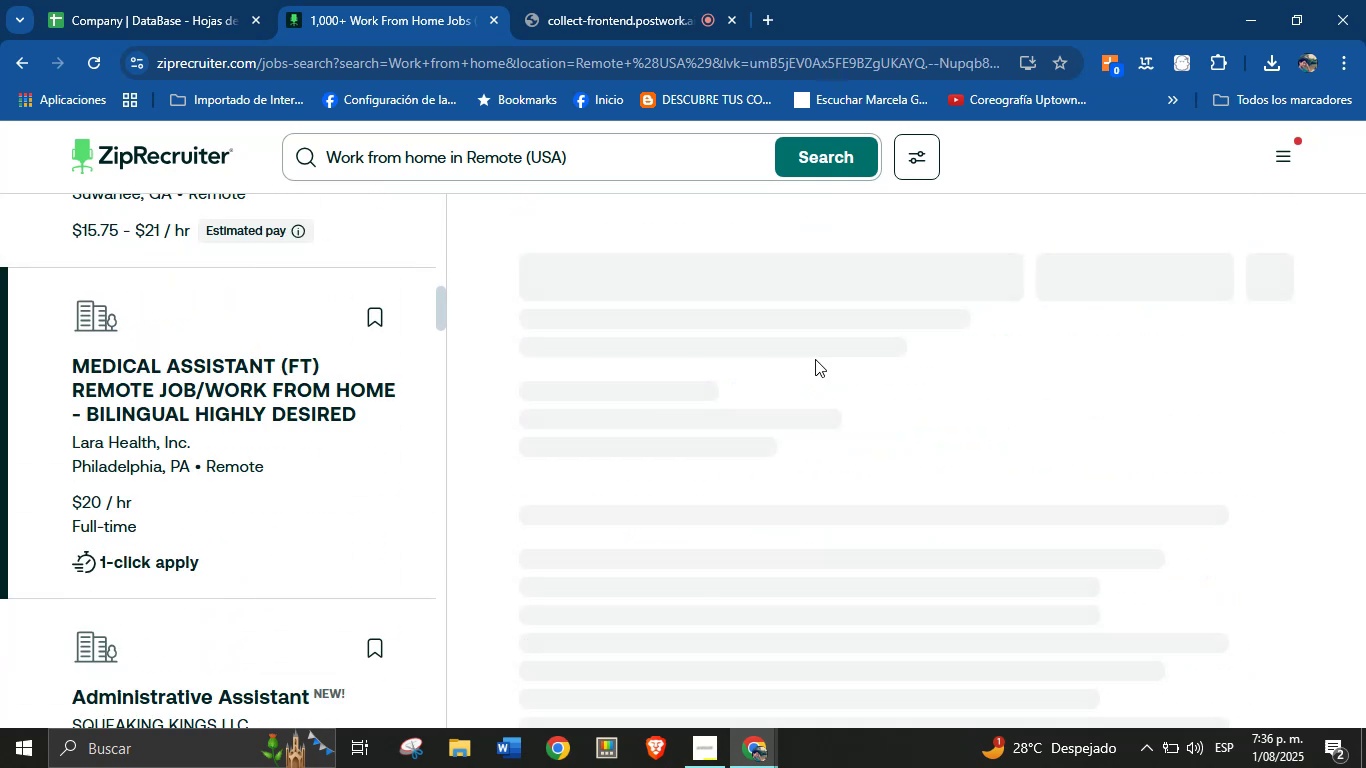 
scroll: coordinate [277, 491], scroll_direction: down, amount: 32.0
 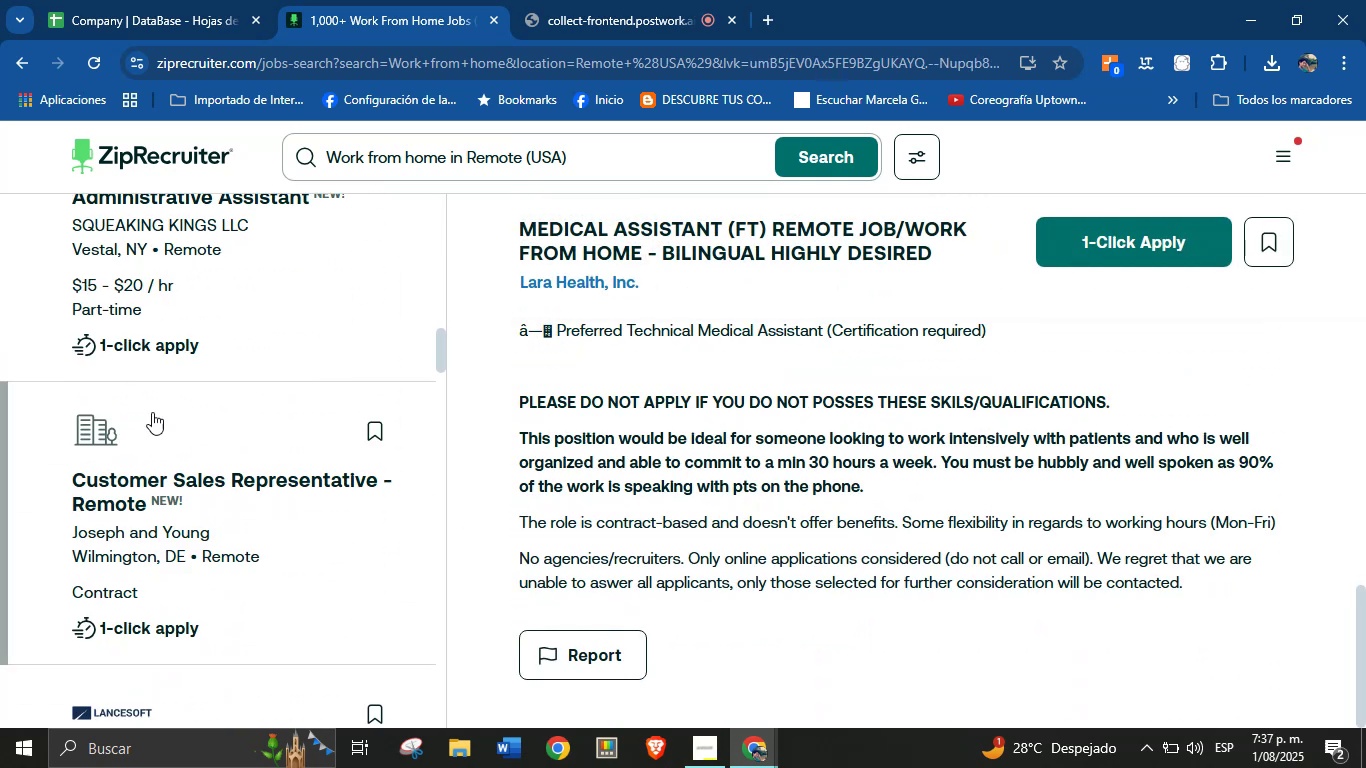 
scroll: coordinate [136, 307], scroll_direction: up, amount: 2.0
 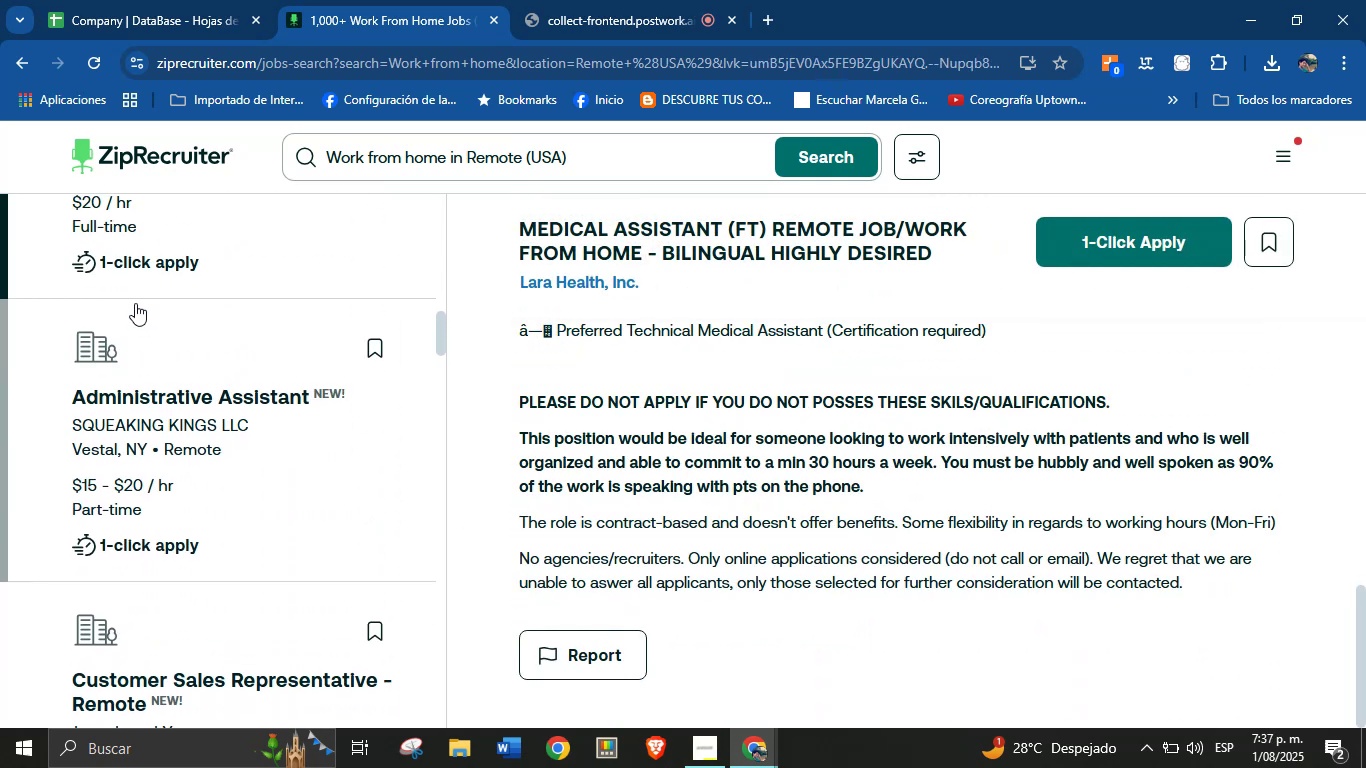 
left_click([113, 350])
 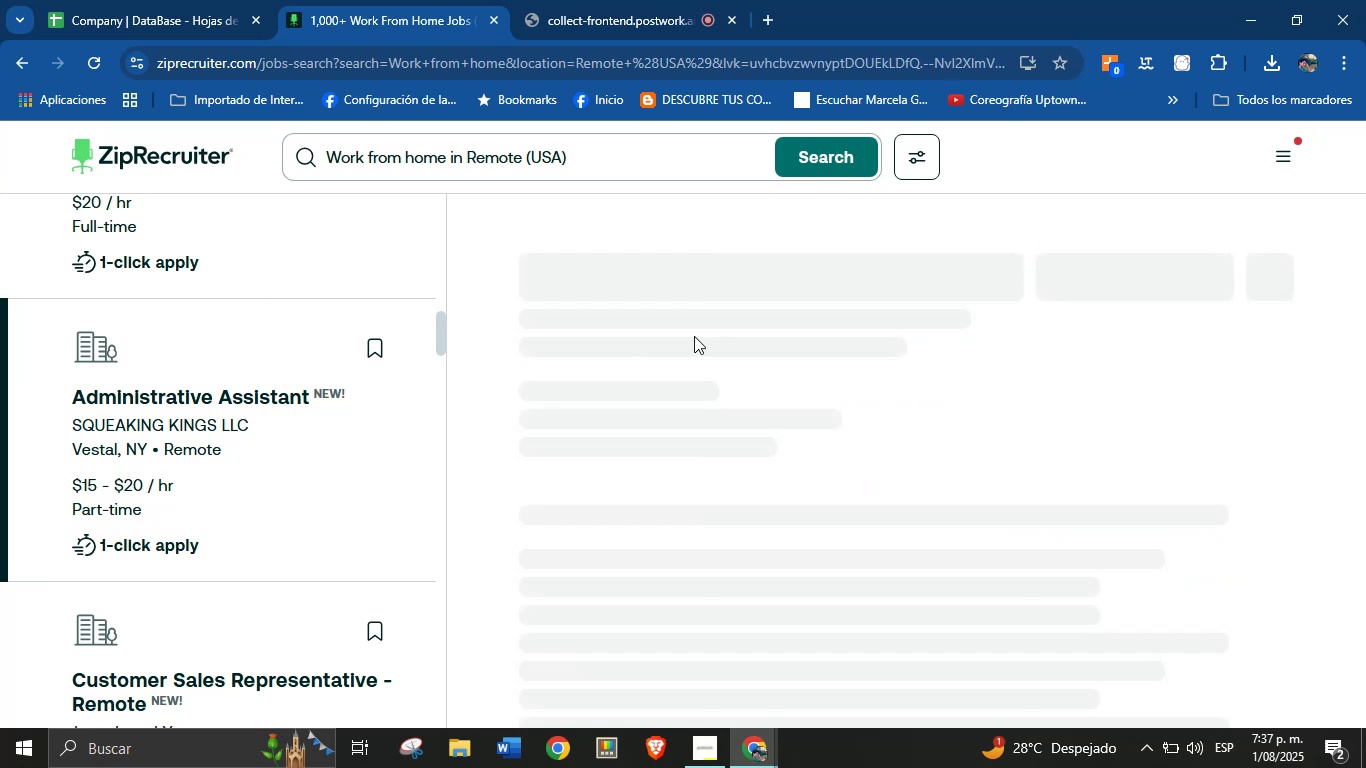 
scroll: coordinate [235, 504], scroll_direction: down, amount: 23.0
 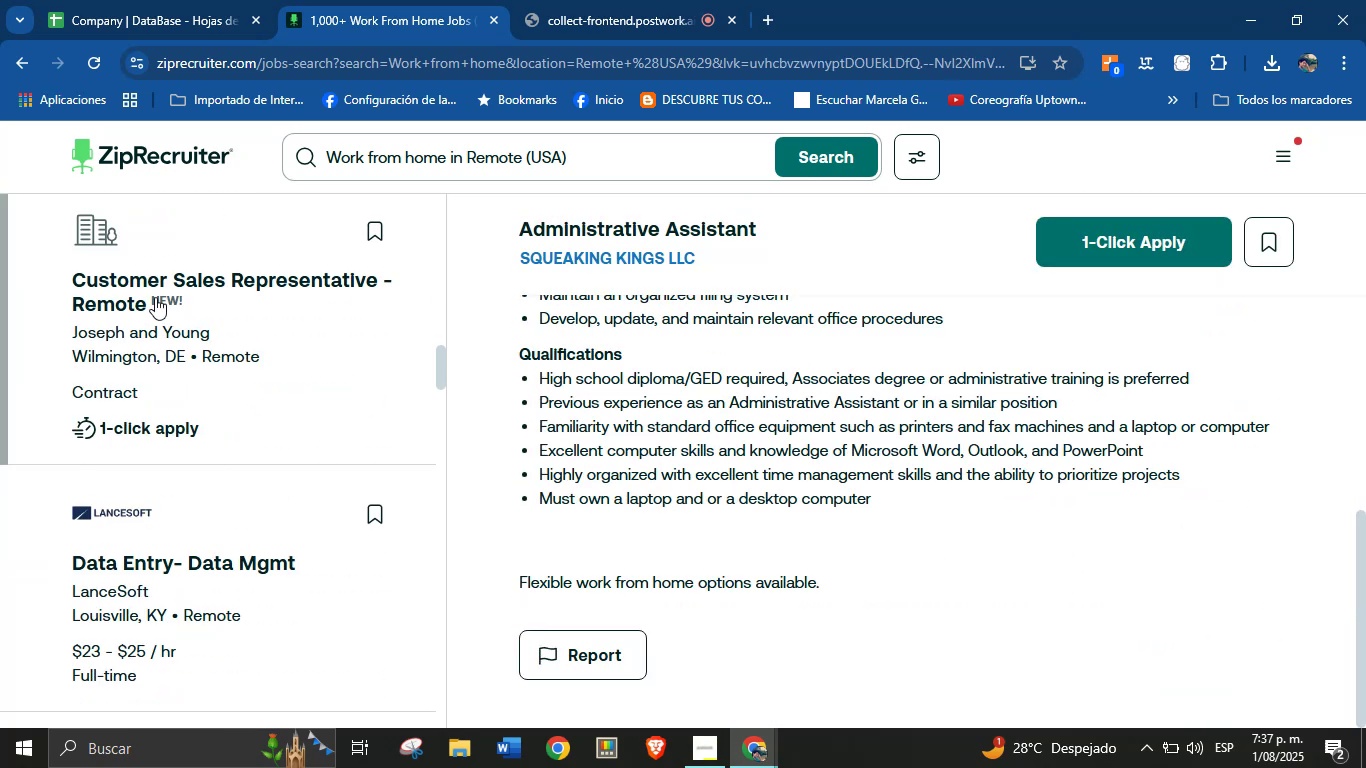 
left_click([92, 234])
 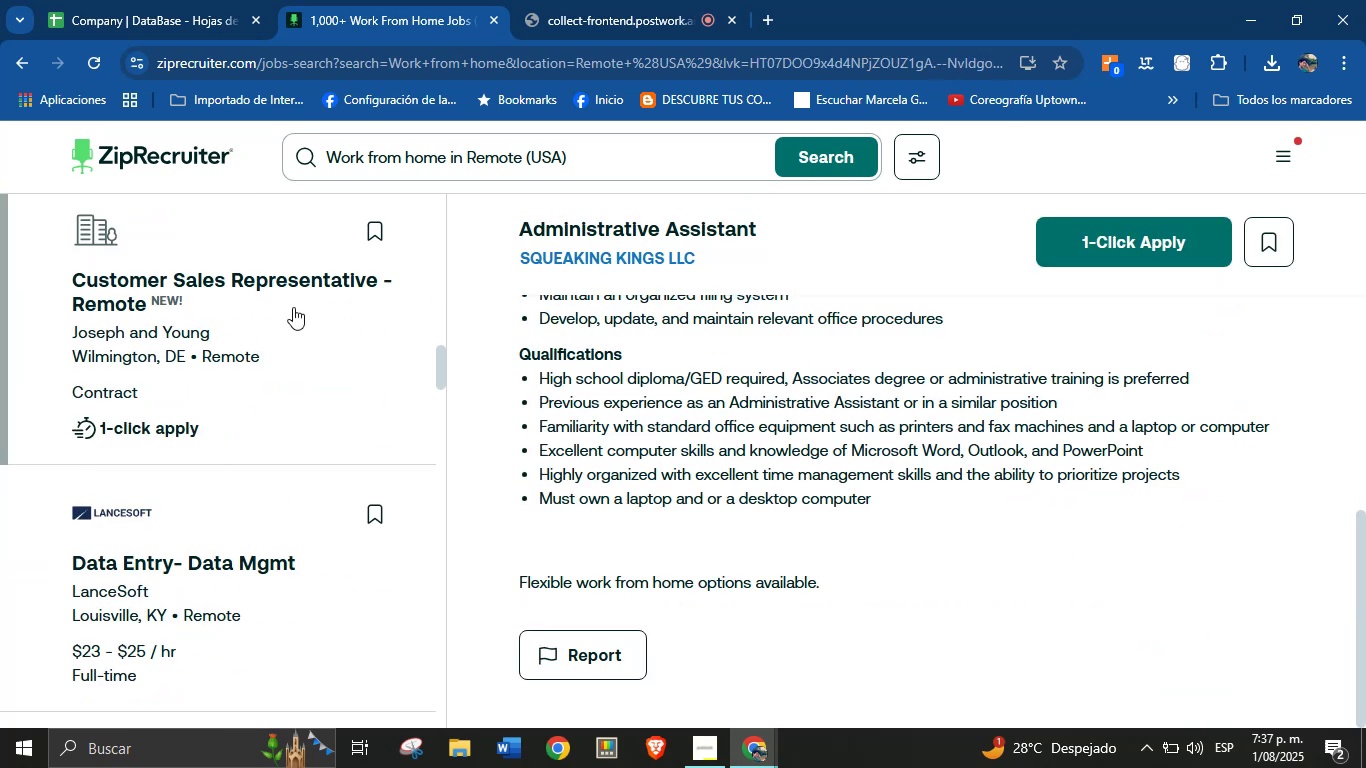 
scroll: coordinate [709, 394], scroll_direction: down, amount: 61.0
 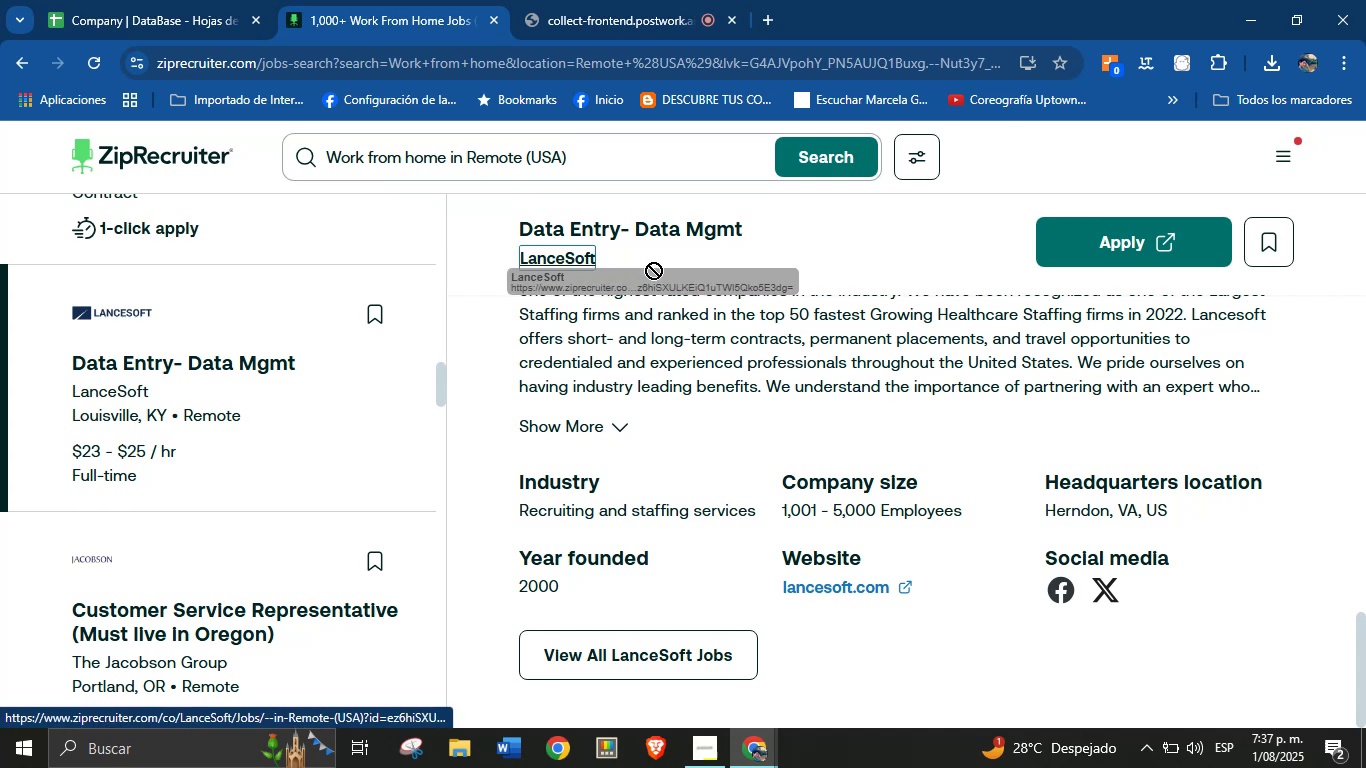 
left_click([527, 274])
 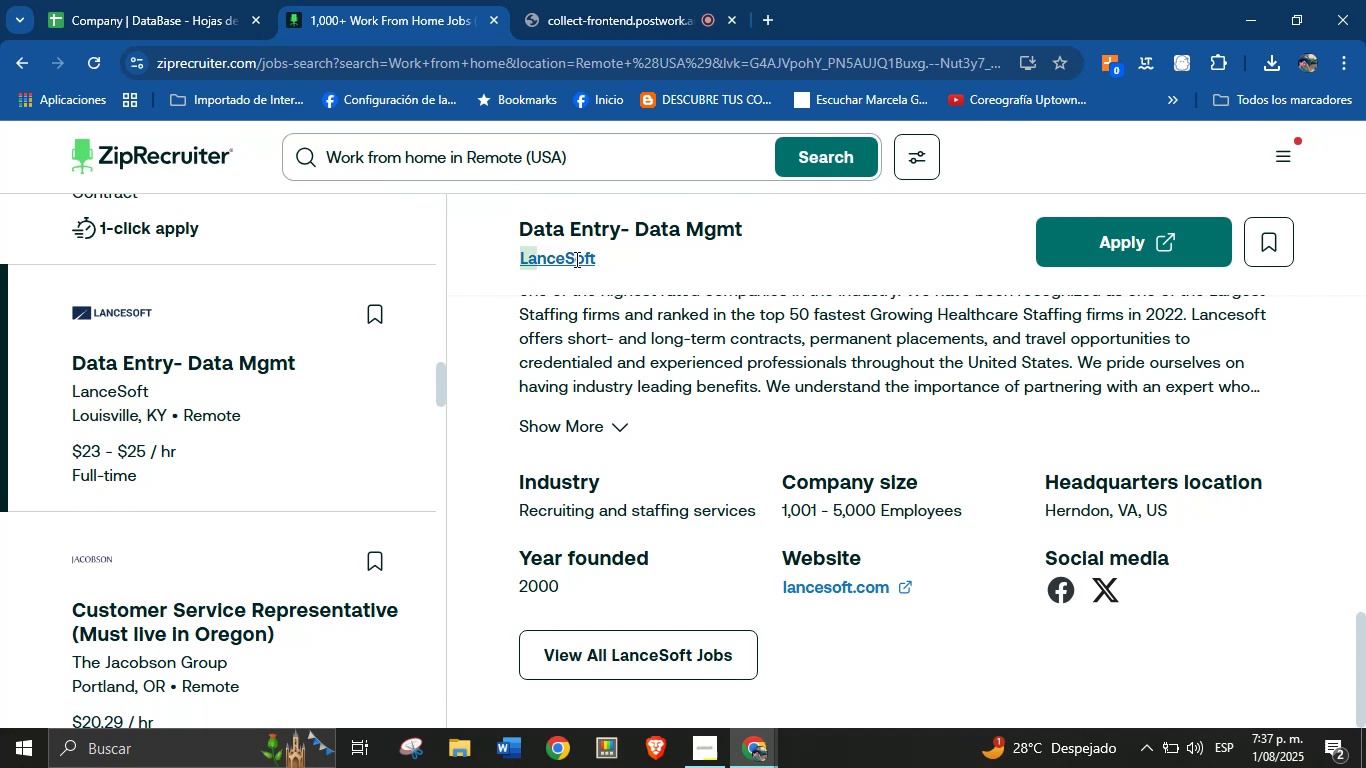 
key(Control+C)
 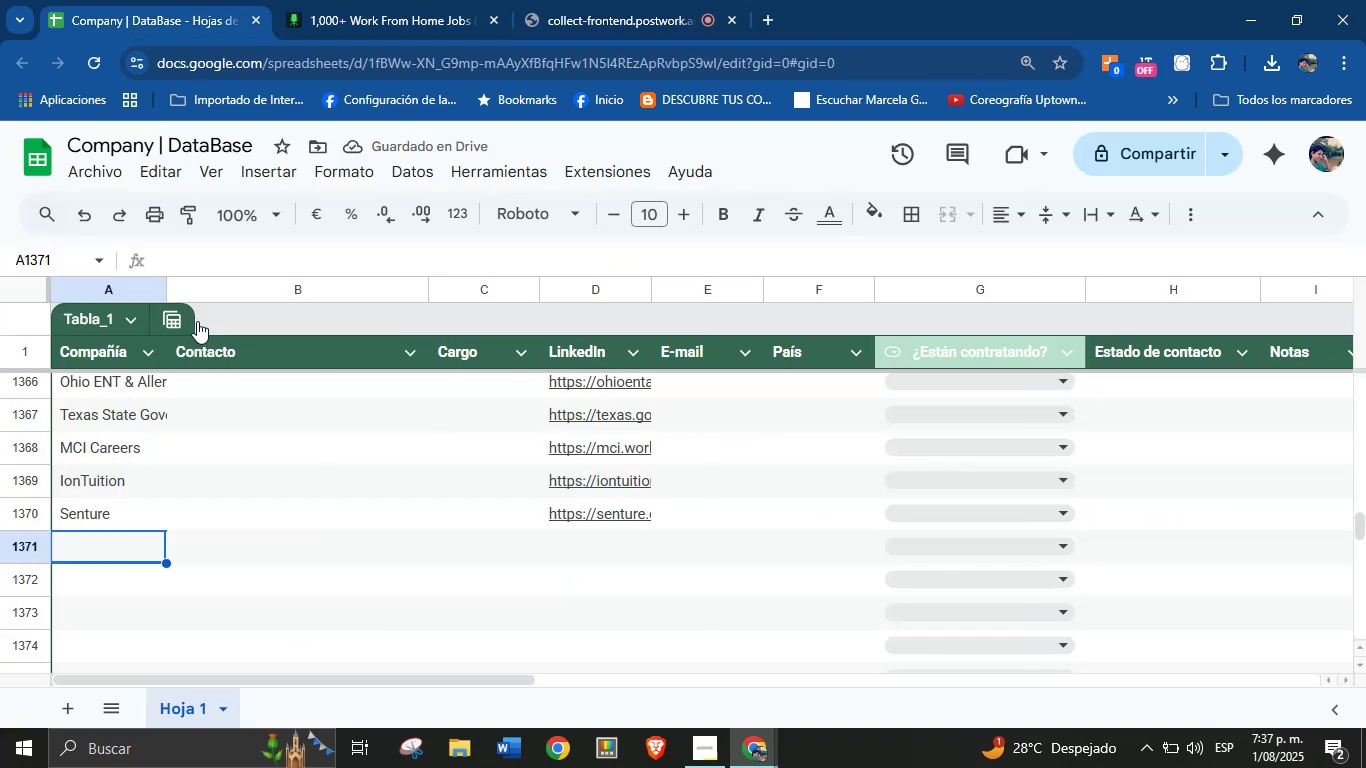 
left_click([118, 543])
 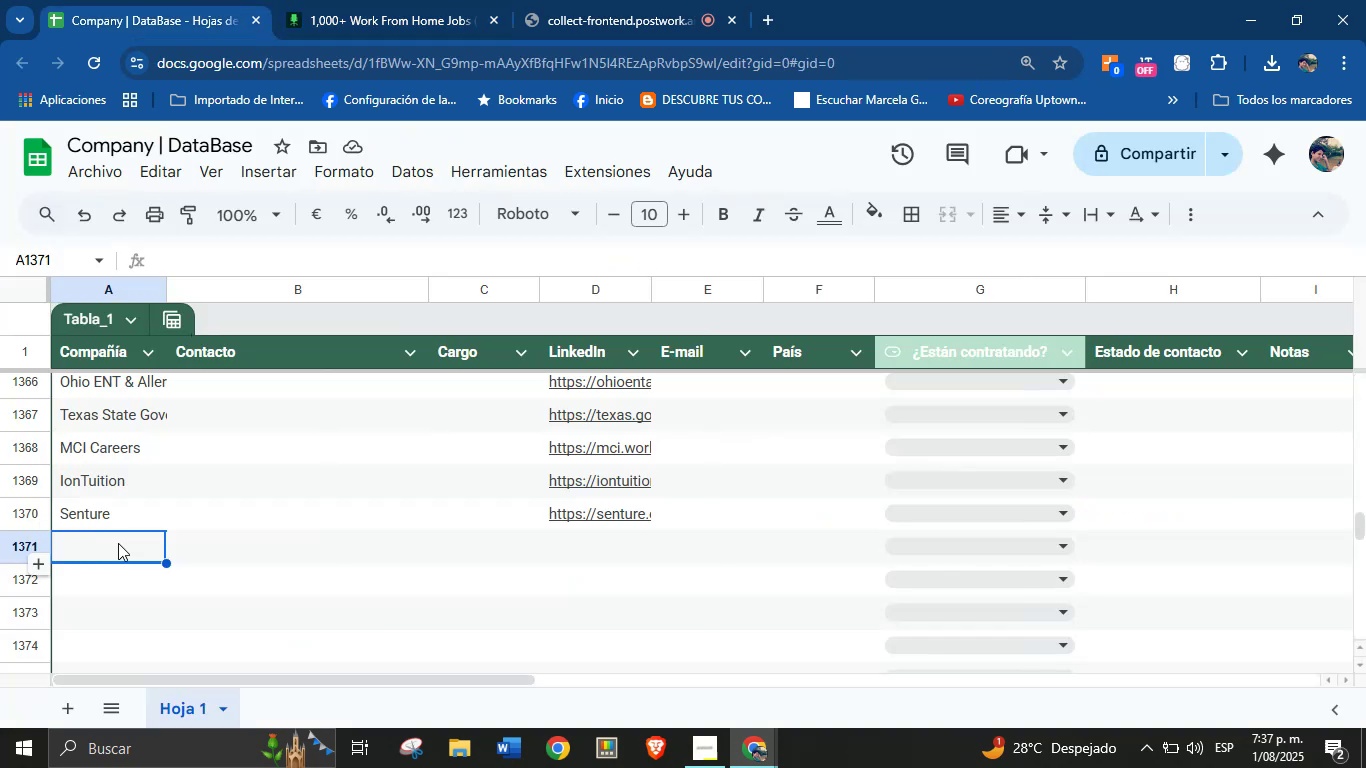 
key(Control+V)
 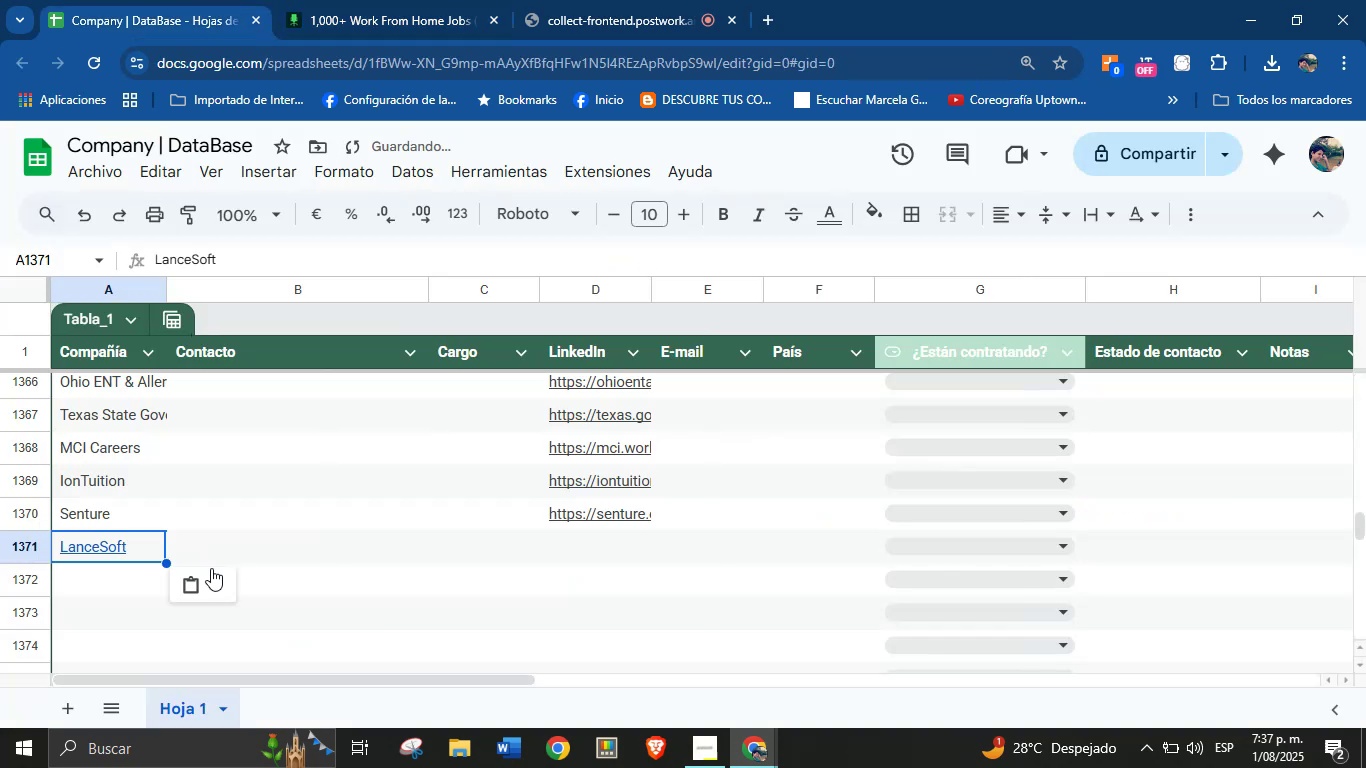 
left_click([219, 576])
 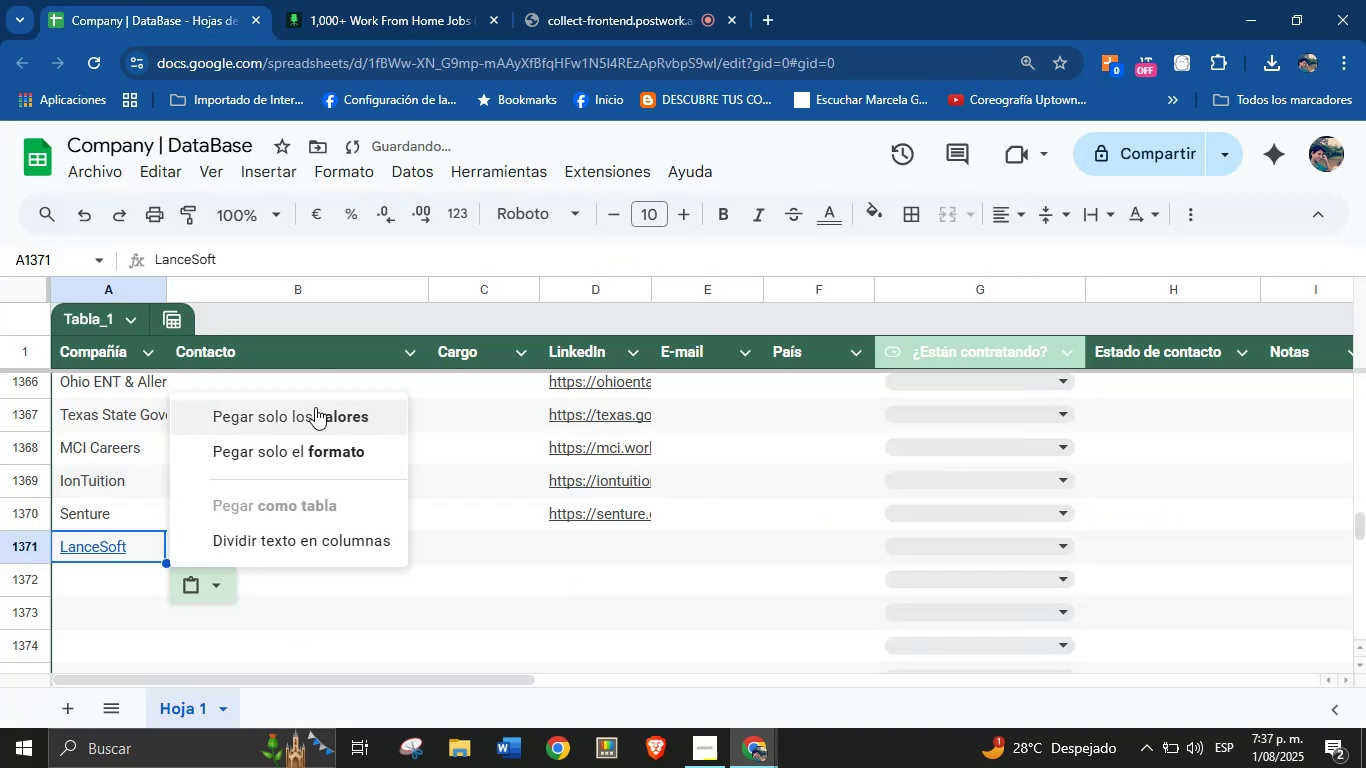 
left_click([316, 407])
 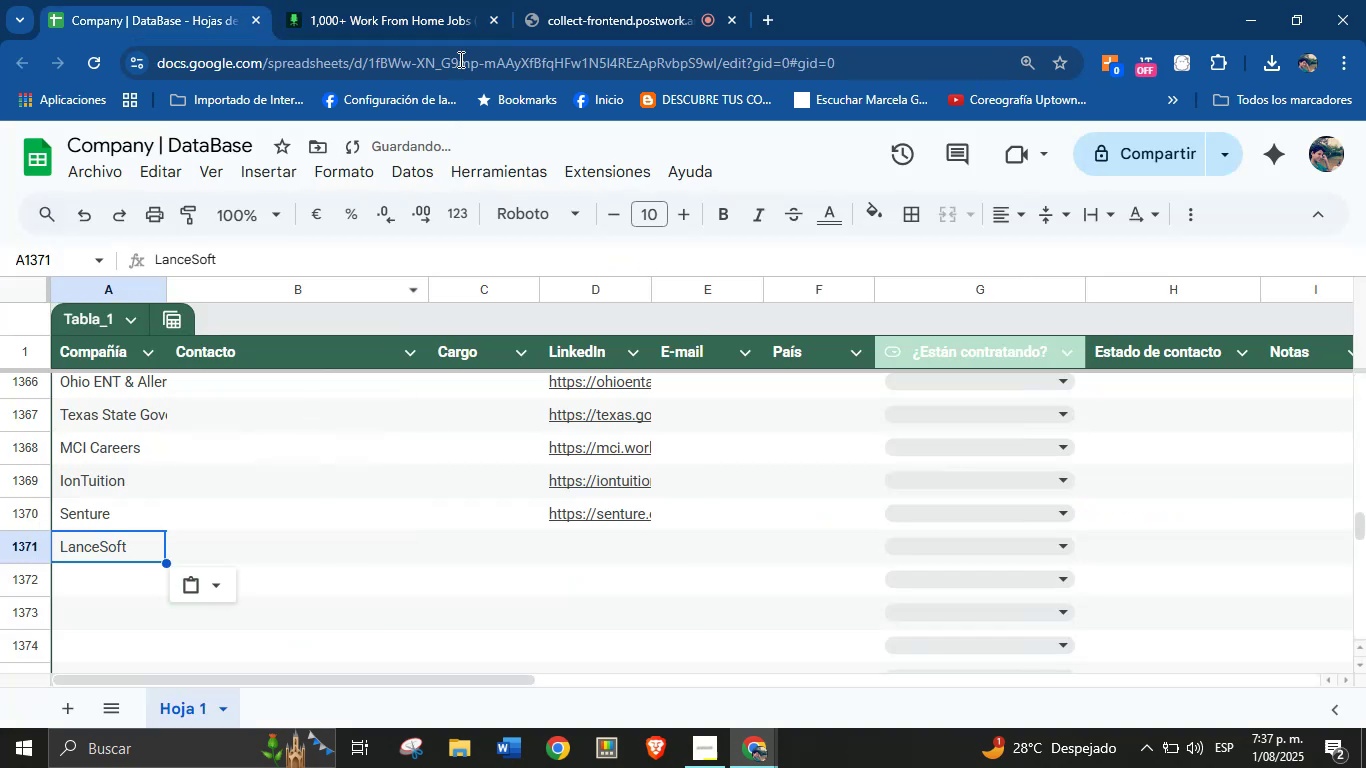 
left_click([429, 0])
 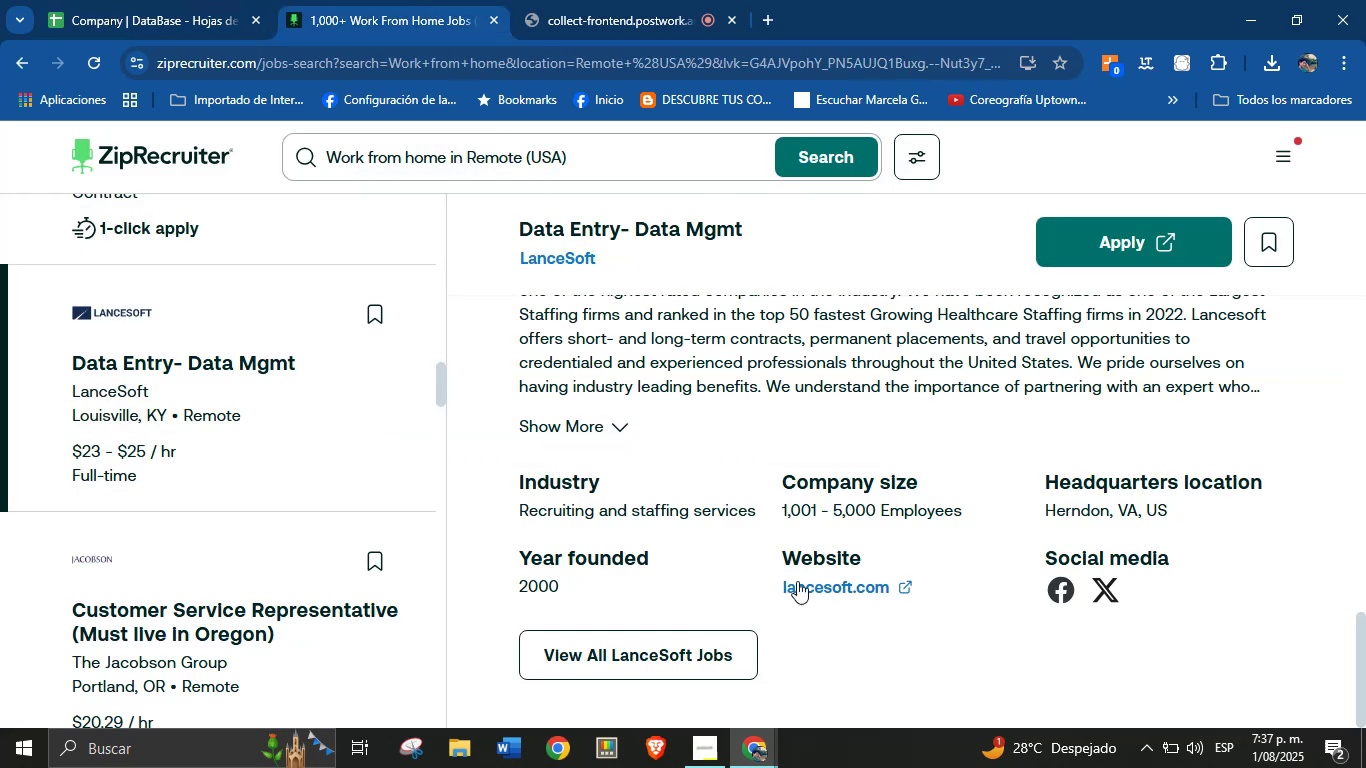 
right_click([804, 587])
 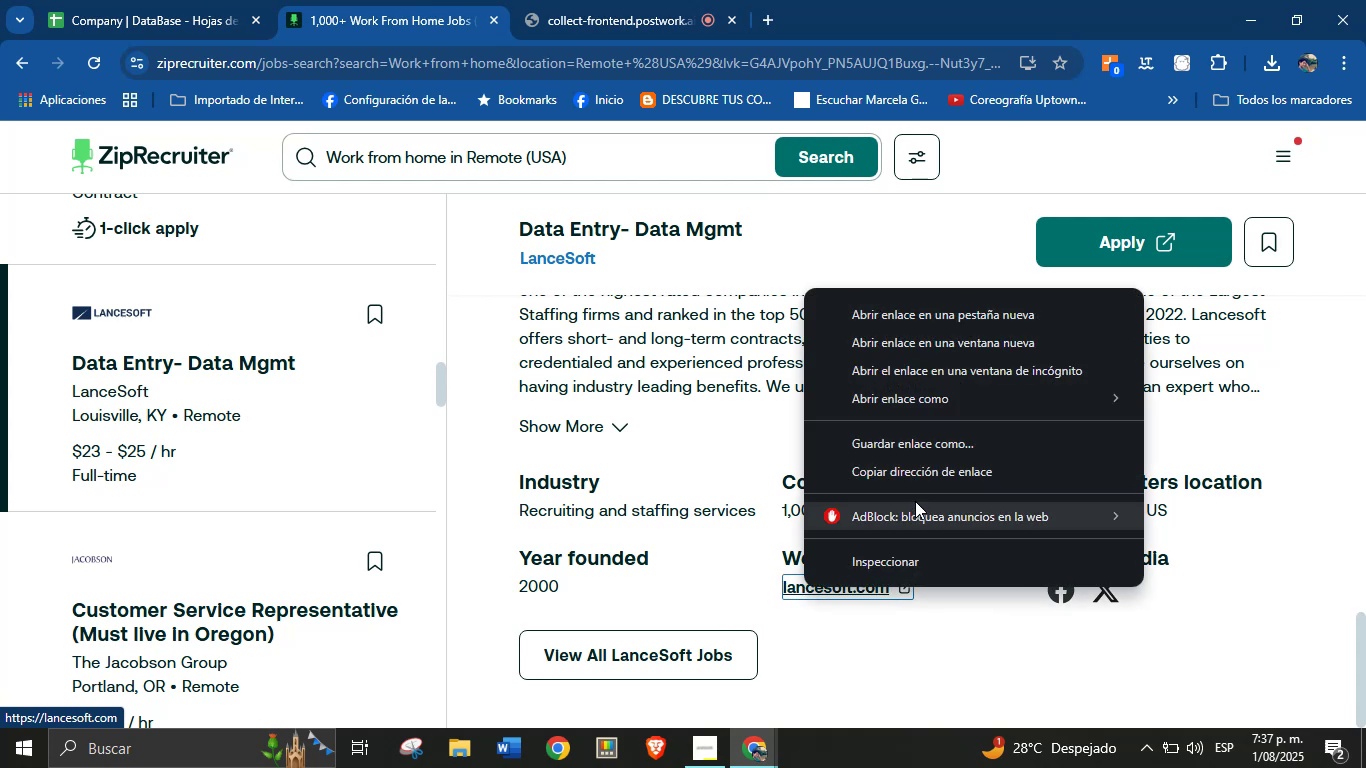 
left_click([918, 476])
 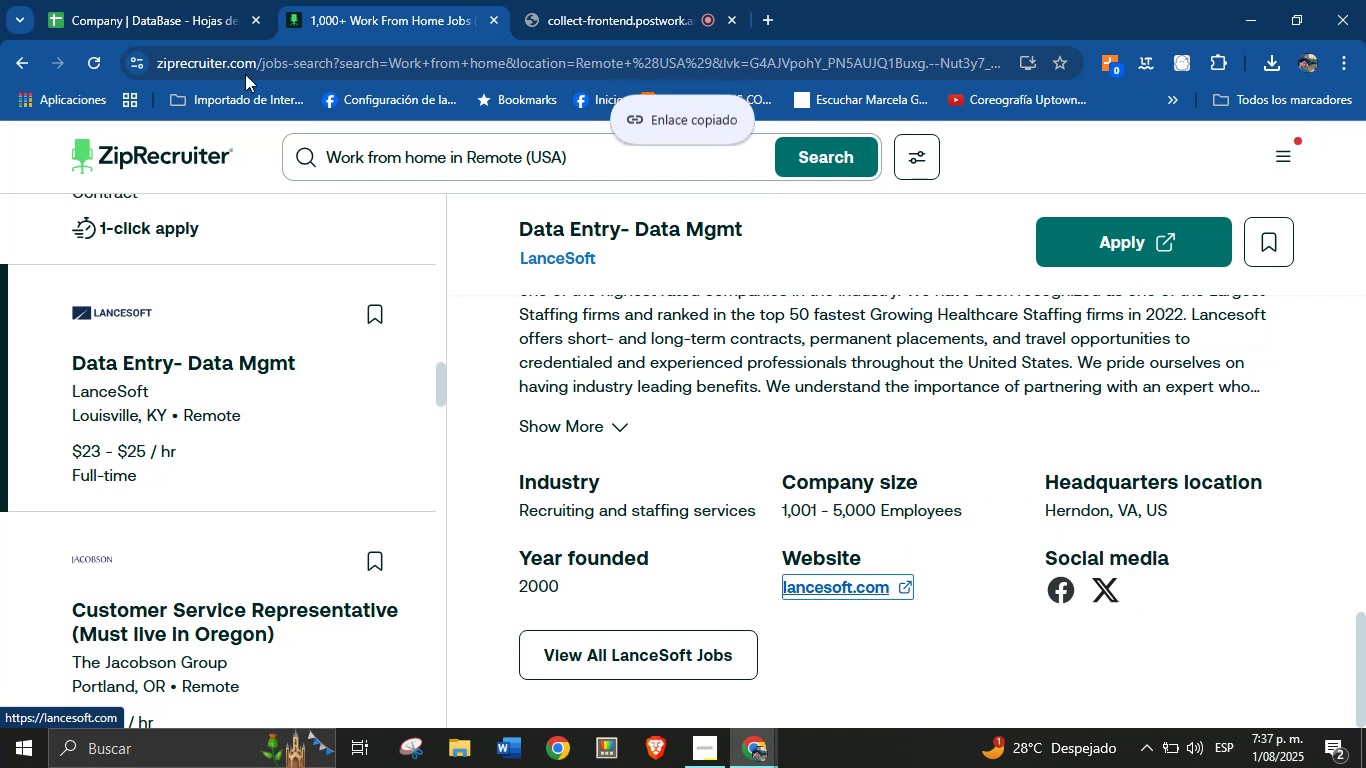 
left_click([134, 0])
 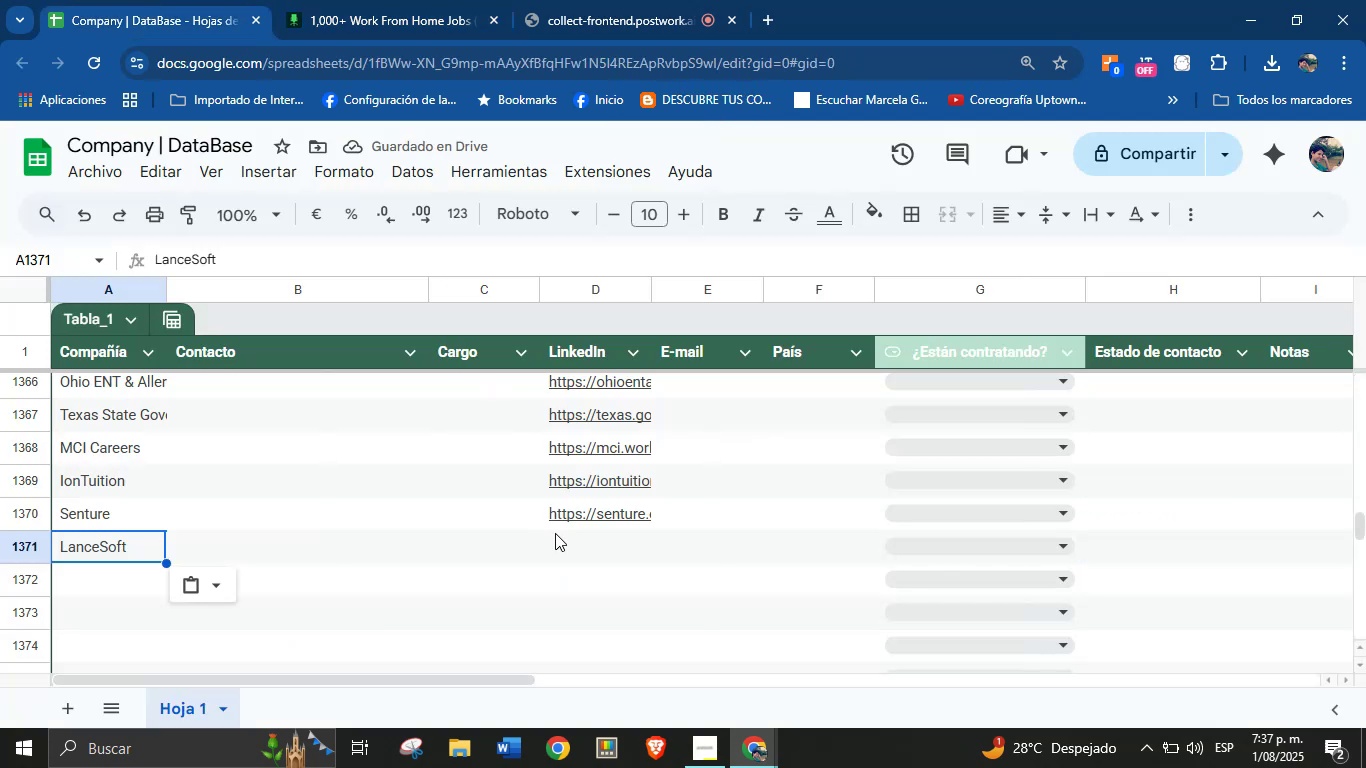 
left_click([564, 541])
 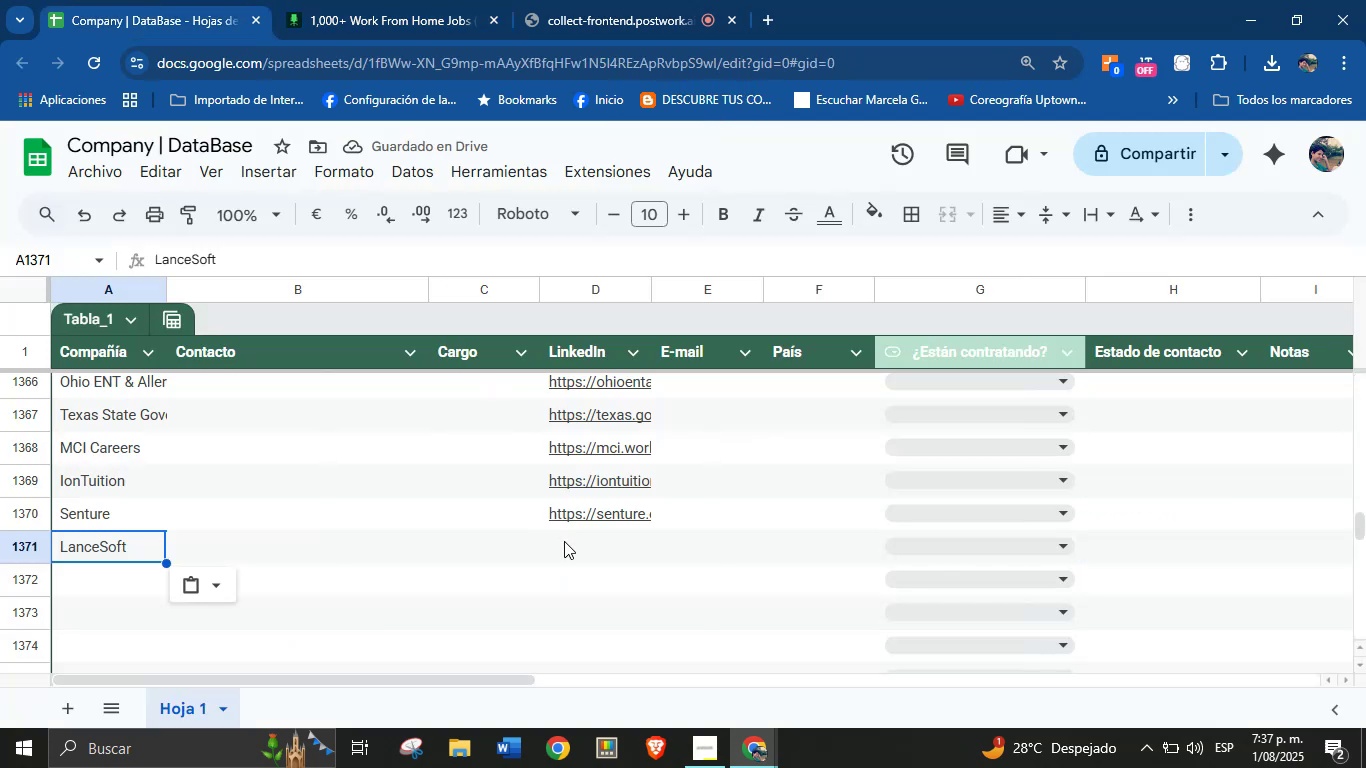 
key(Control+V)
 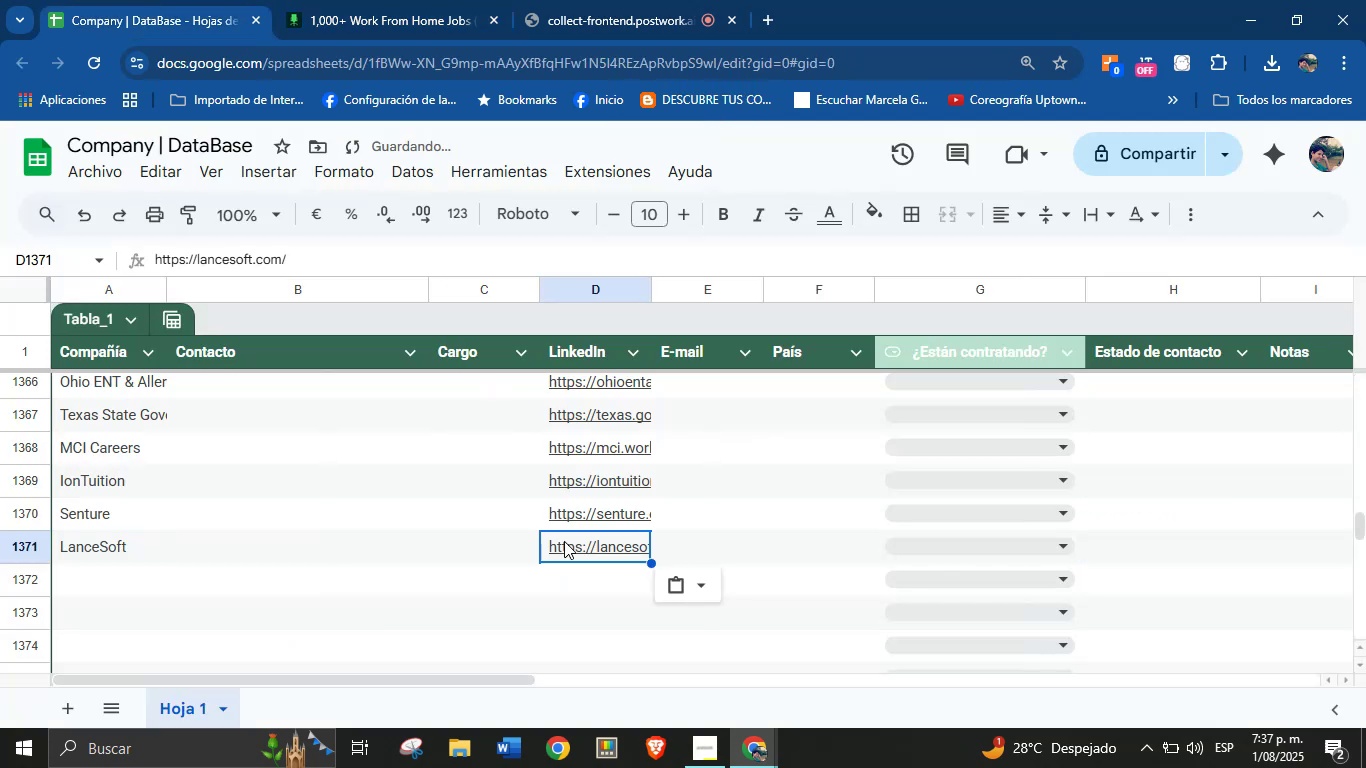 
scroll: coordinate [356, 544], scroll_direction: down, amount: 1.0
 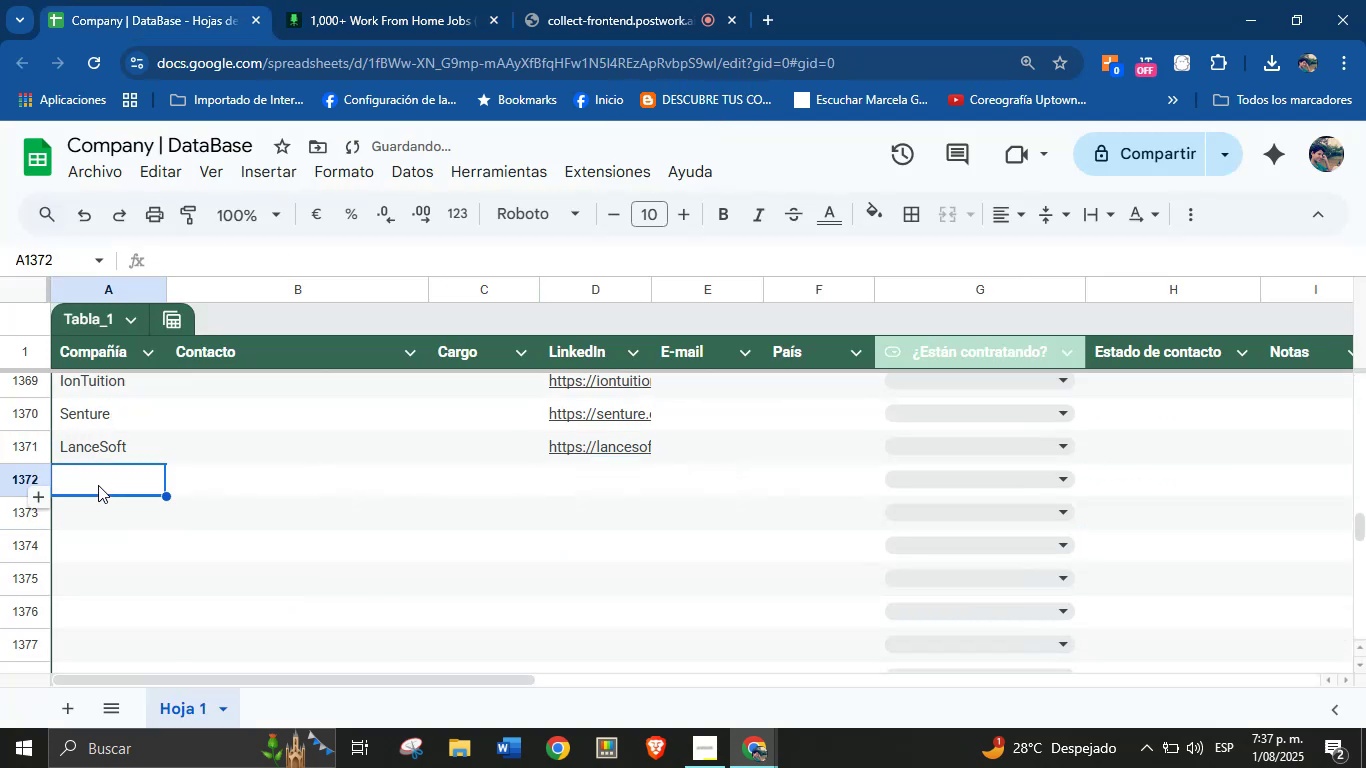 
left_click([475, 0])
 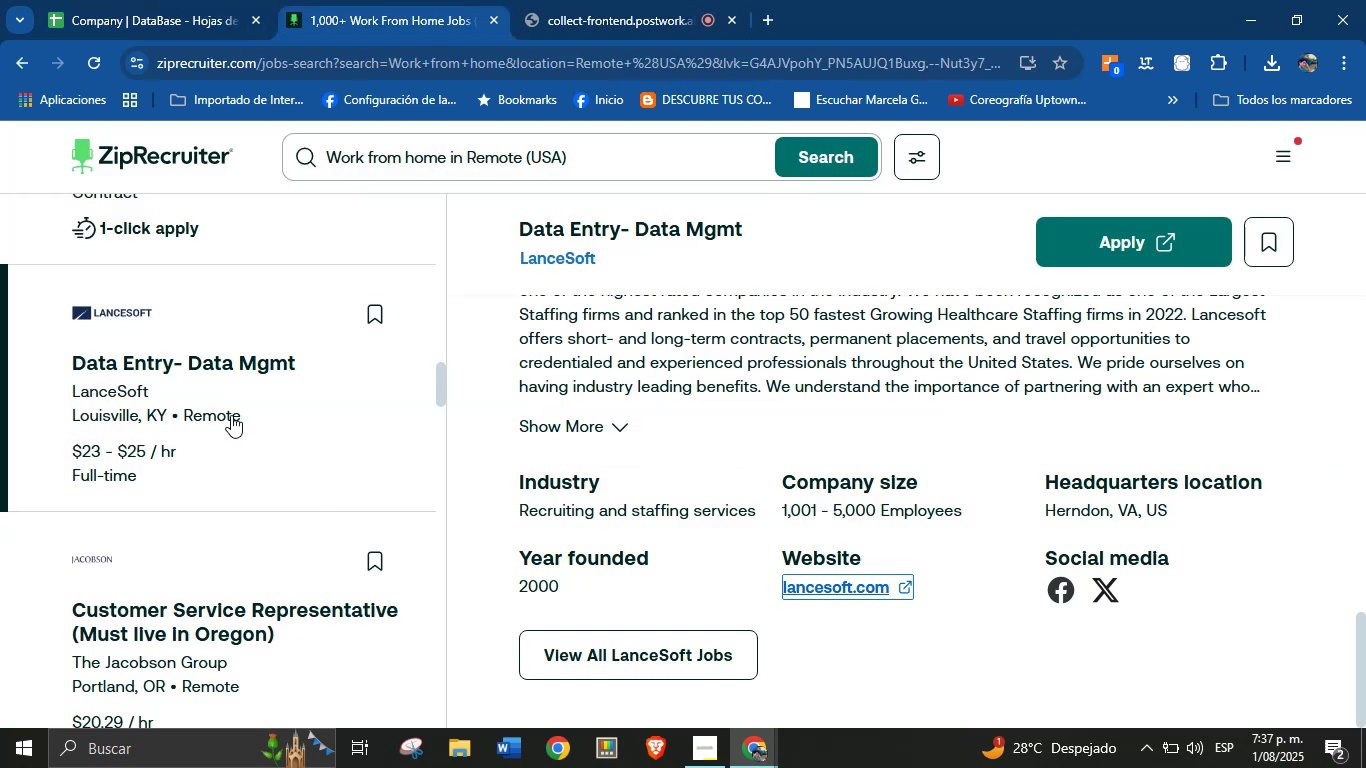 
scroll: coordinate [618, 567], scroll_direction: down, amount: 39.0
 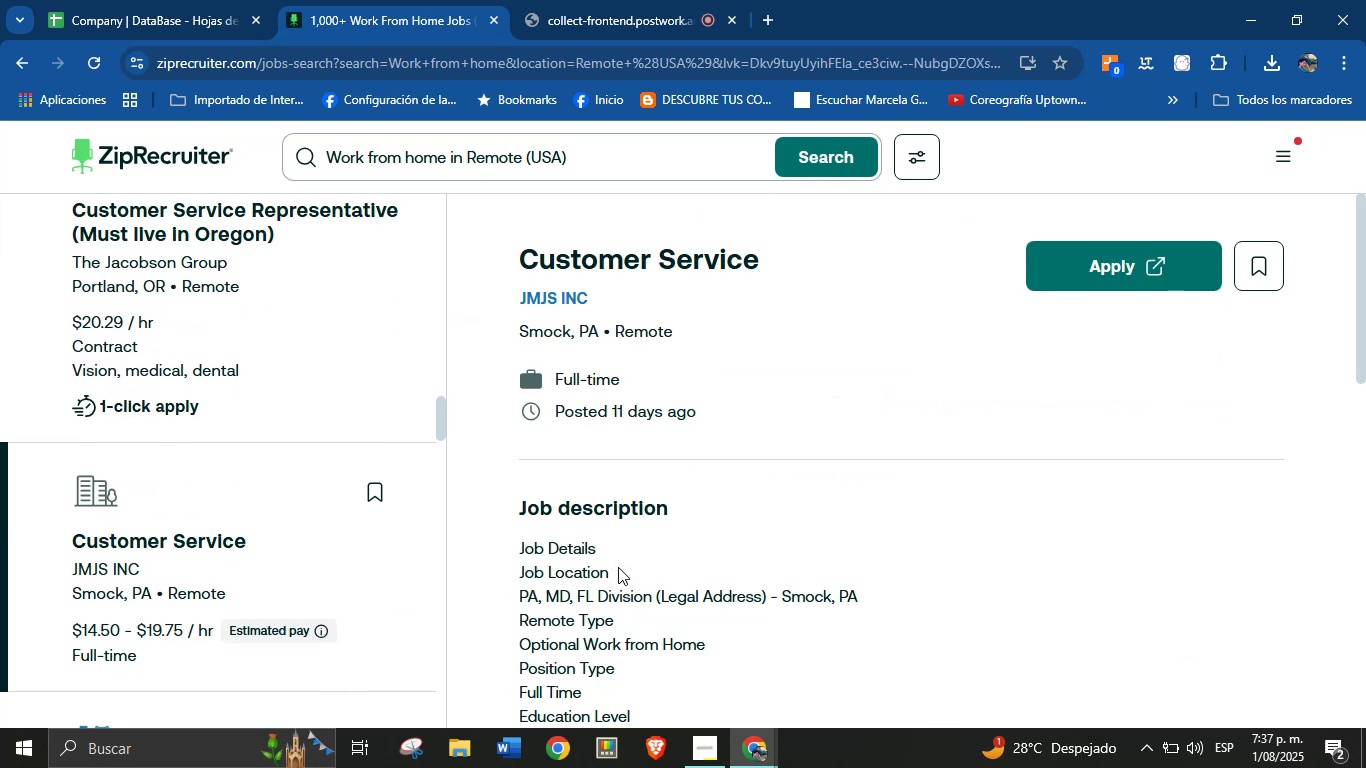 
scroll: coordinate [735, 535], scroll_direction: down, amount: 90.0
 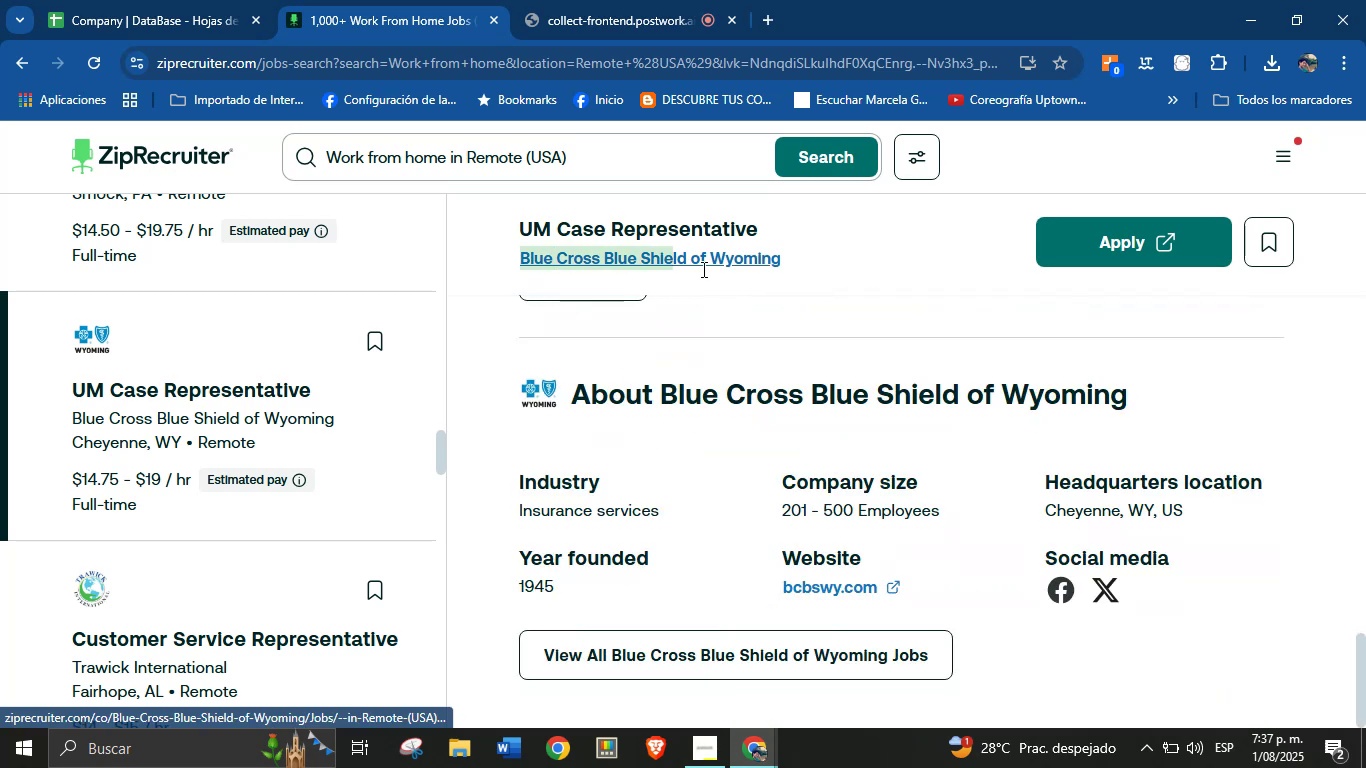 
key(Control+C)
 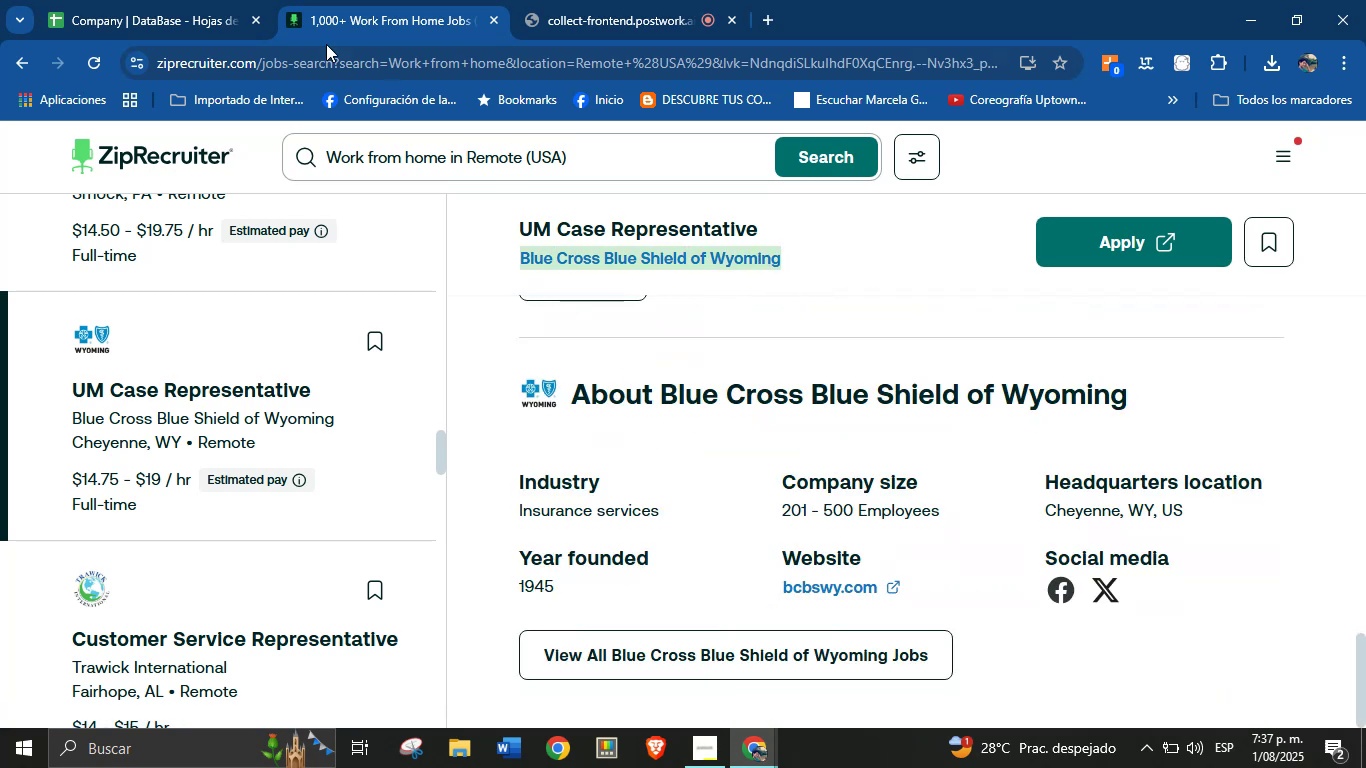 
left_click([171, 0])
 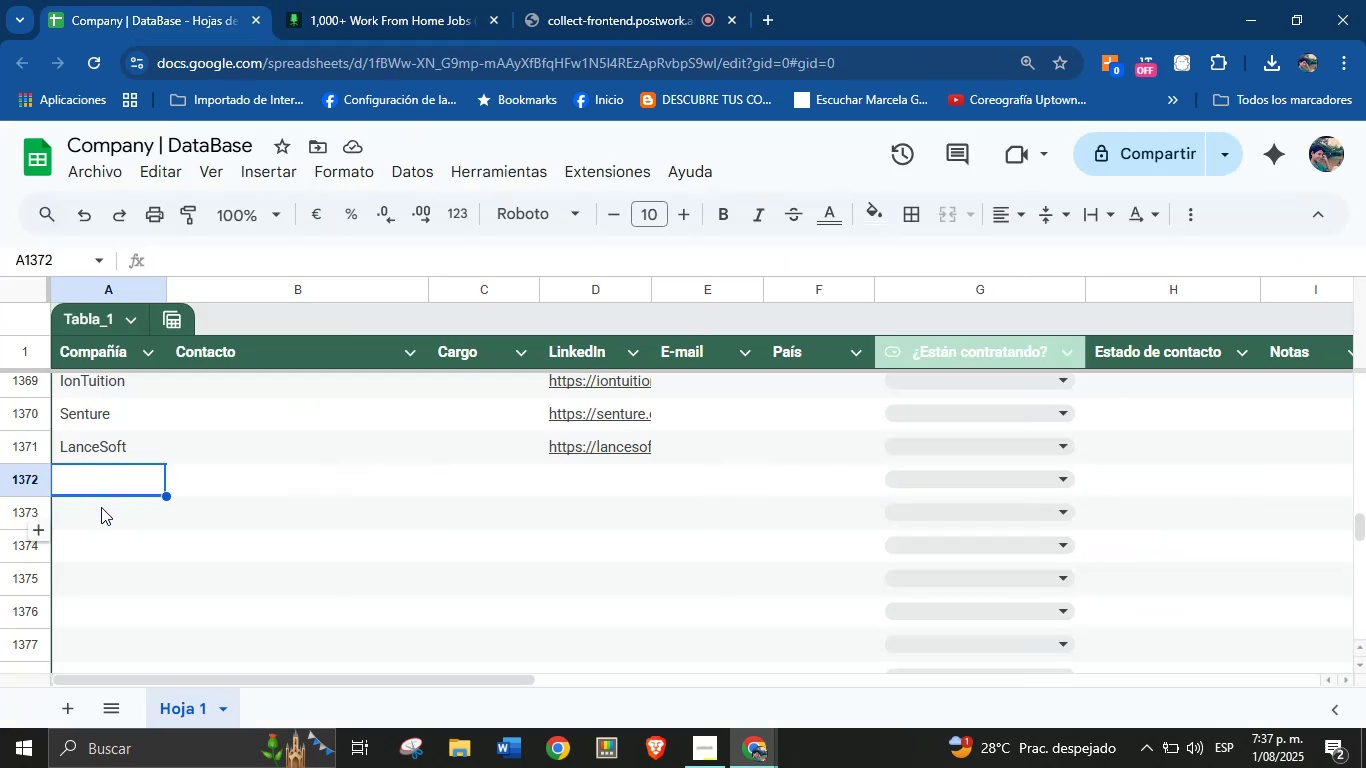 
key(Control+V)
 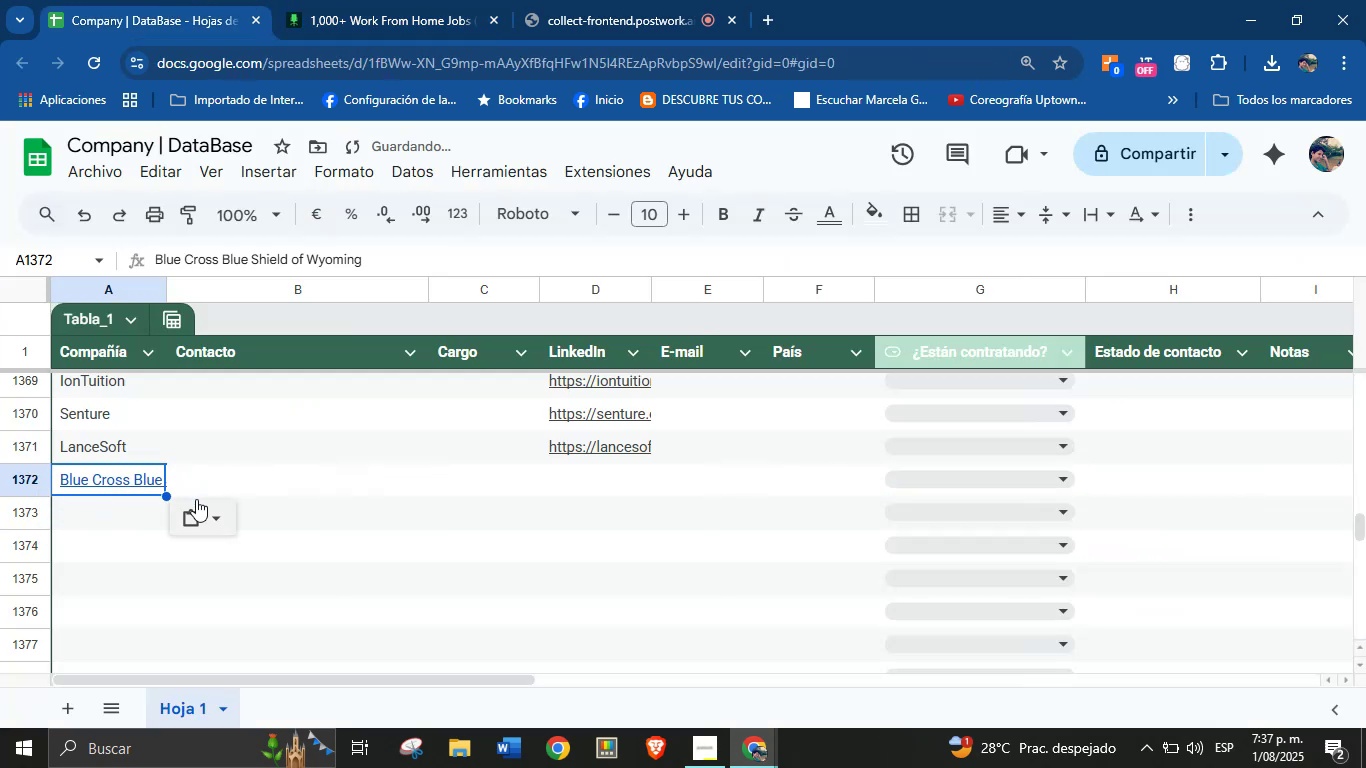 
left_click([209, 511])
 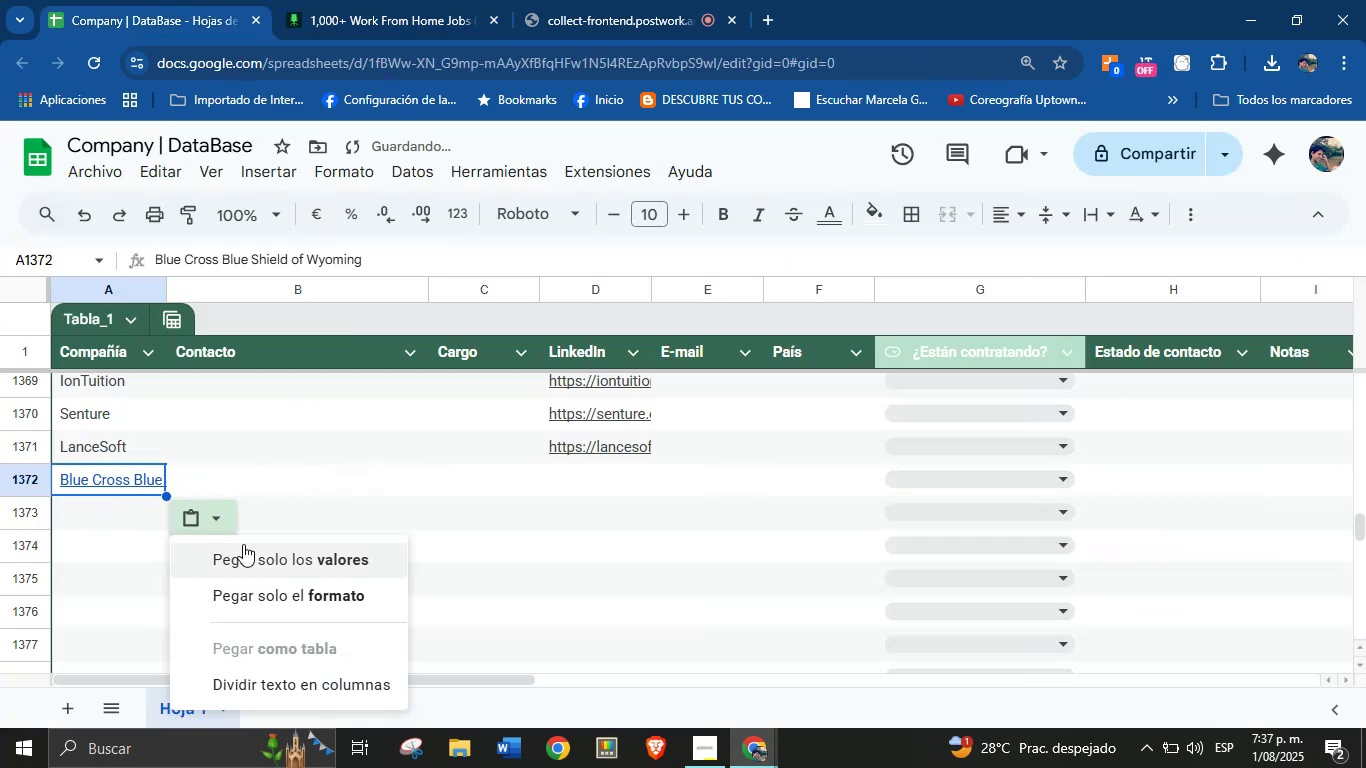 
left_click([253, 565])
 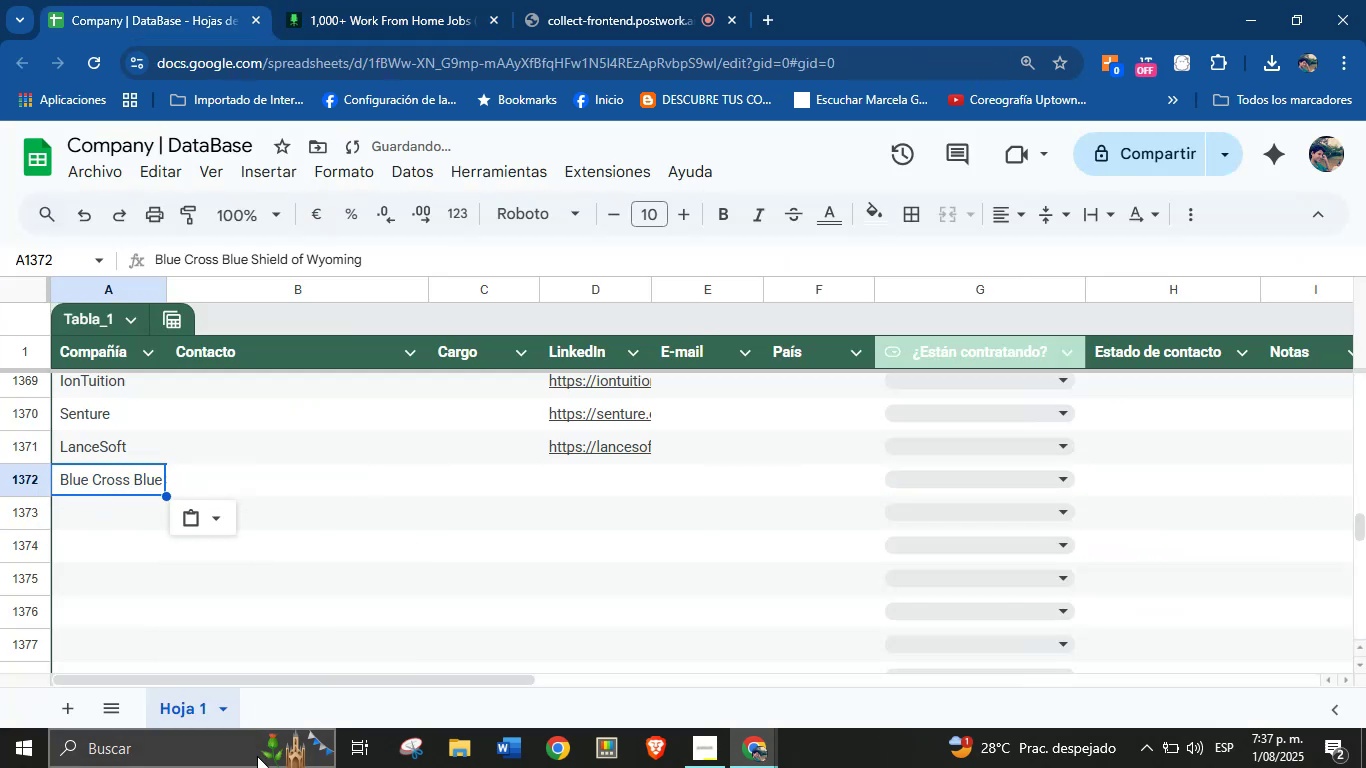 
left_click([405, 0])
 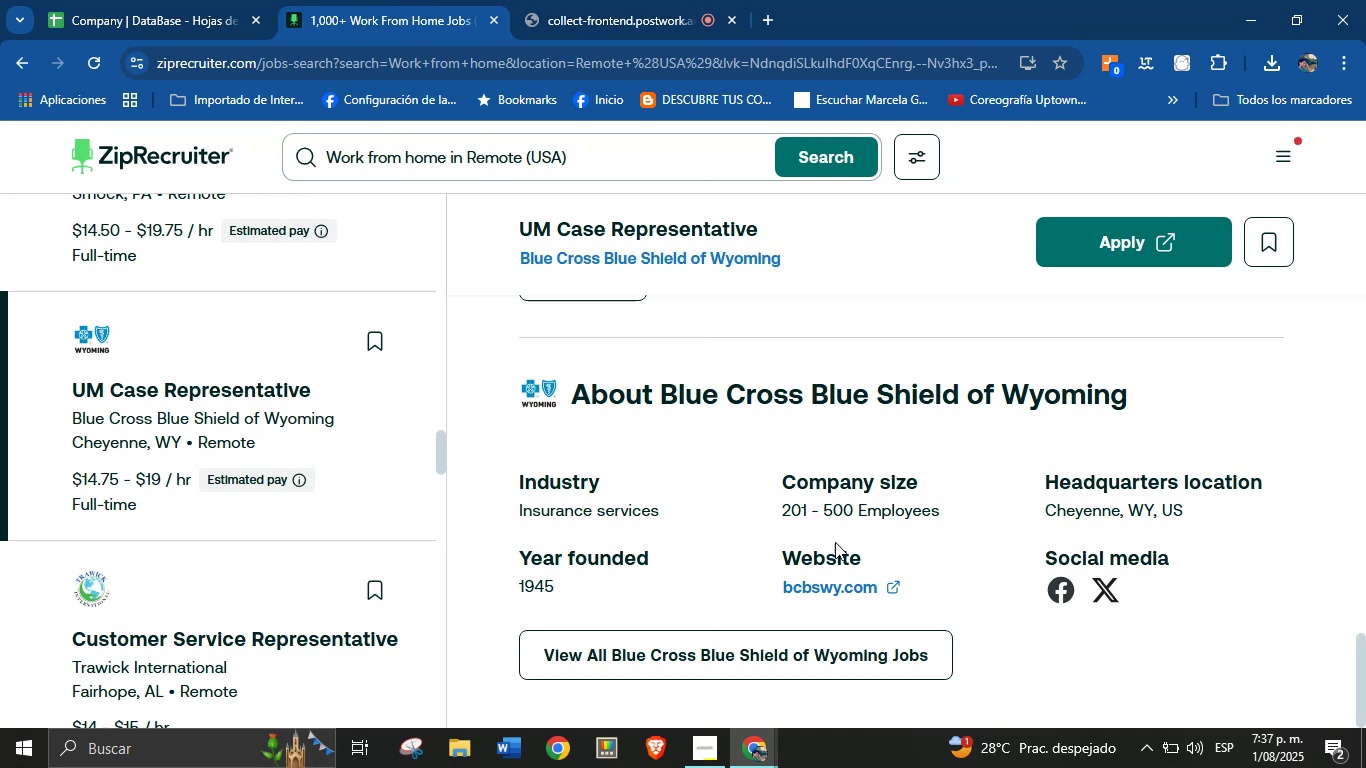 
right_click([820, 584])
 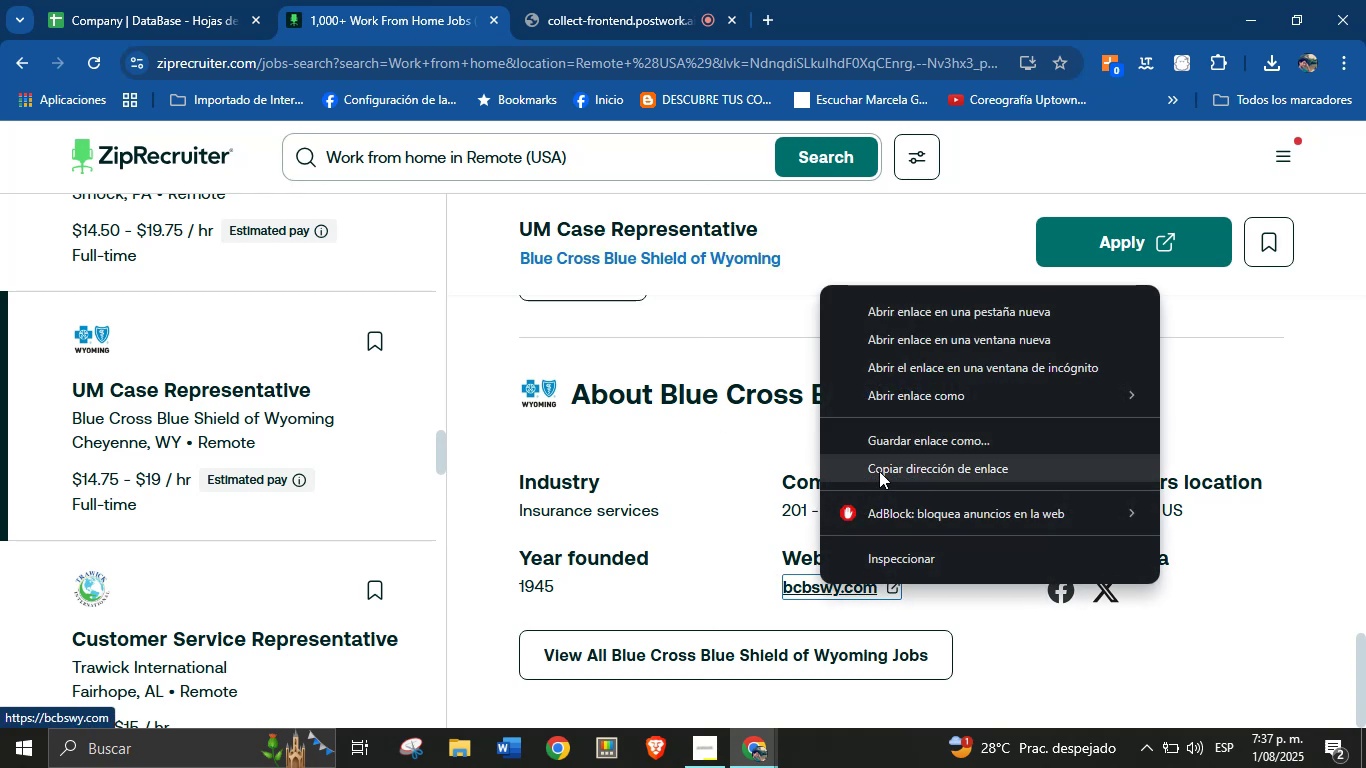 
left_click([882, 468])
 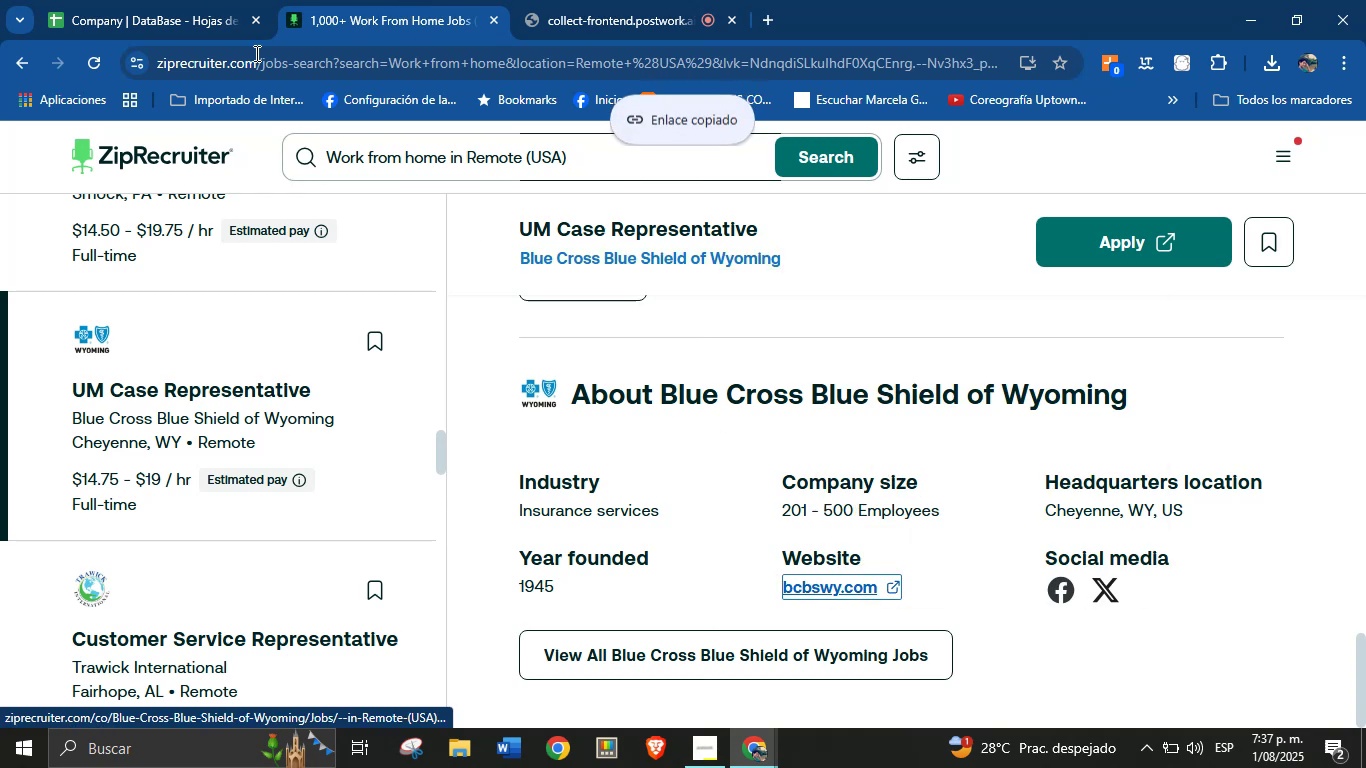 
left_click([150, 0])
 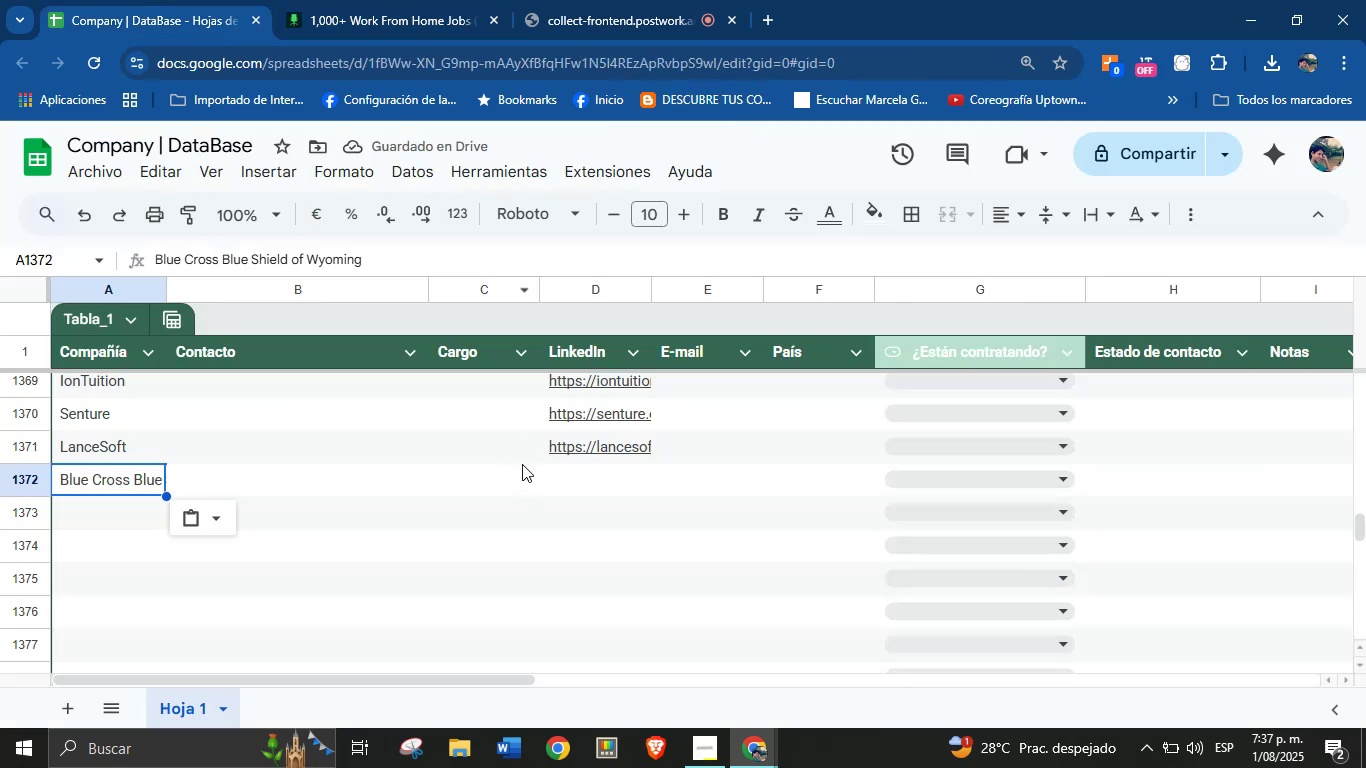 
left_click([574, 493])
 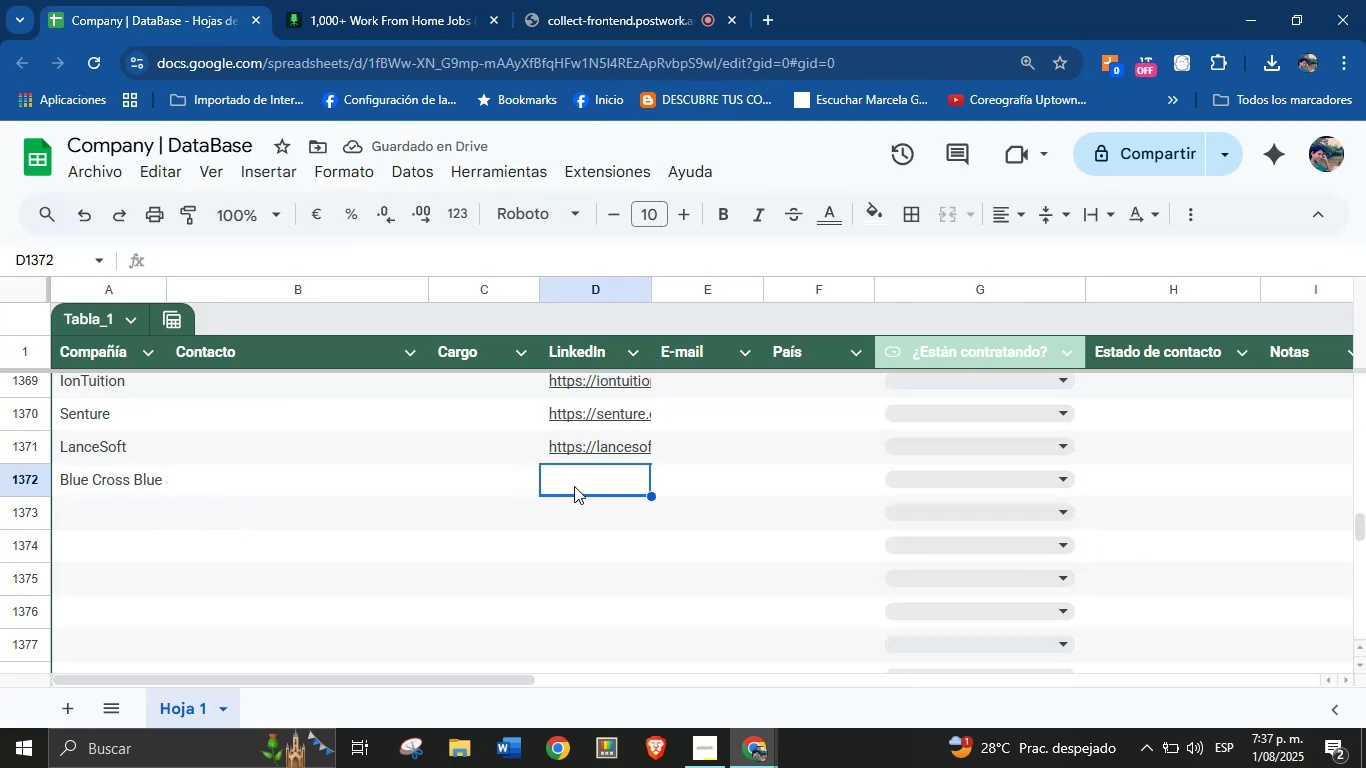 
key(Control+V)
 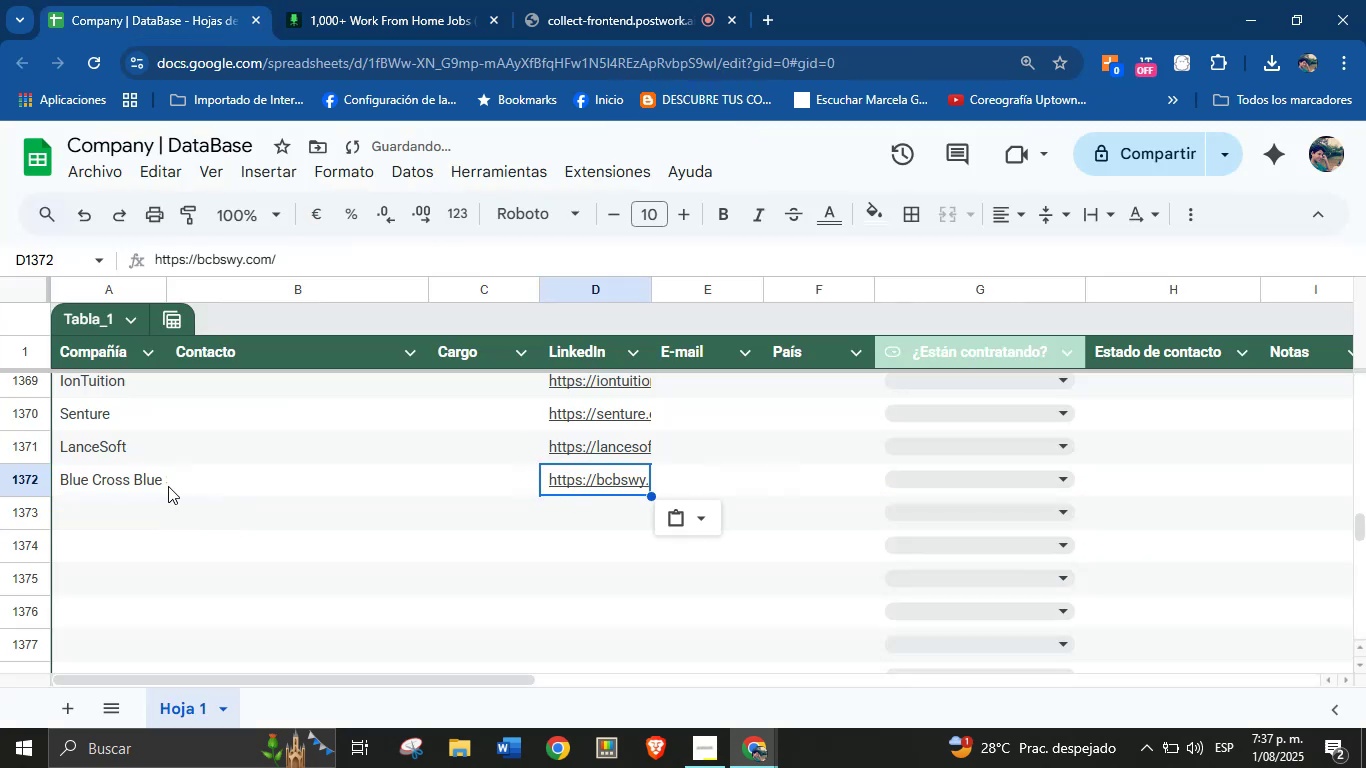 
left_click([124, 526])
 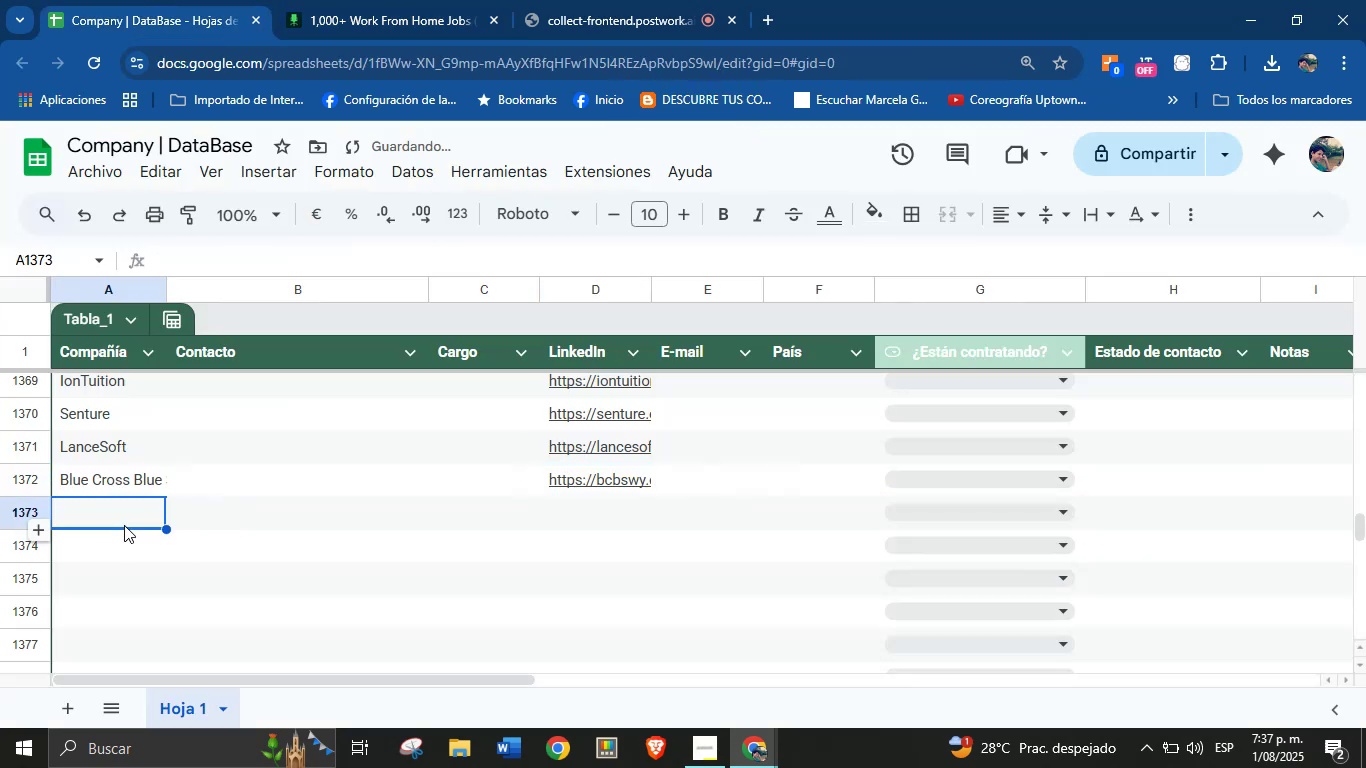 
left_click([409, 0])
 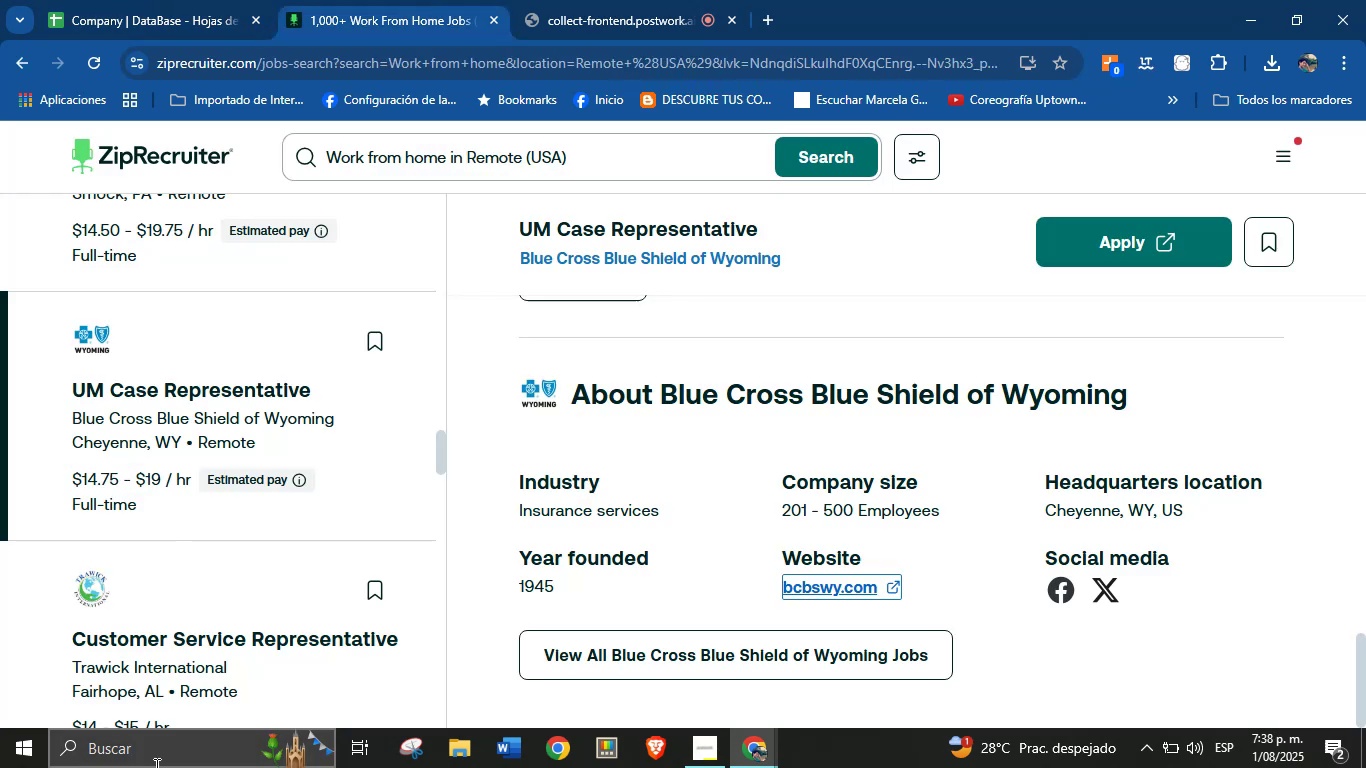 
scroll: coordinate [210, 432], scroll_direction: down, amount: 1.0
 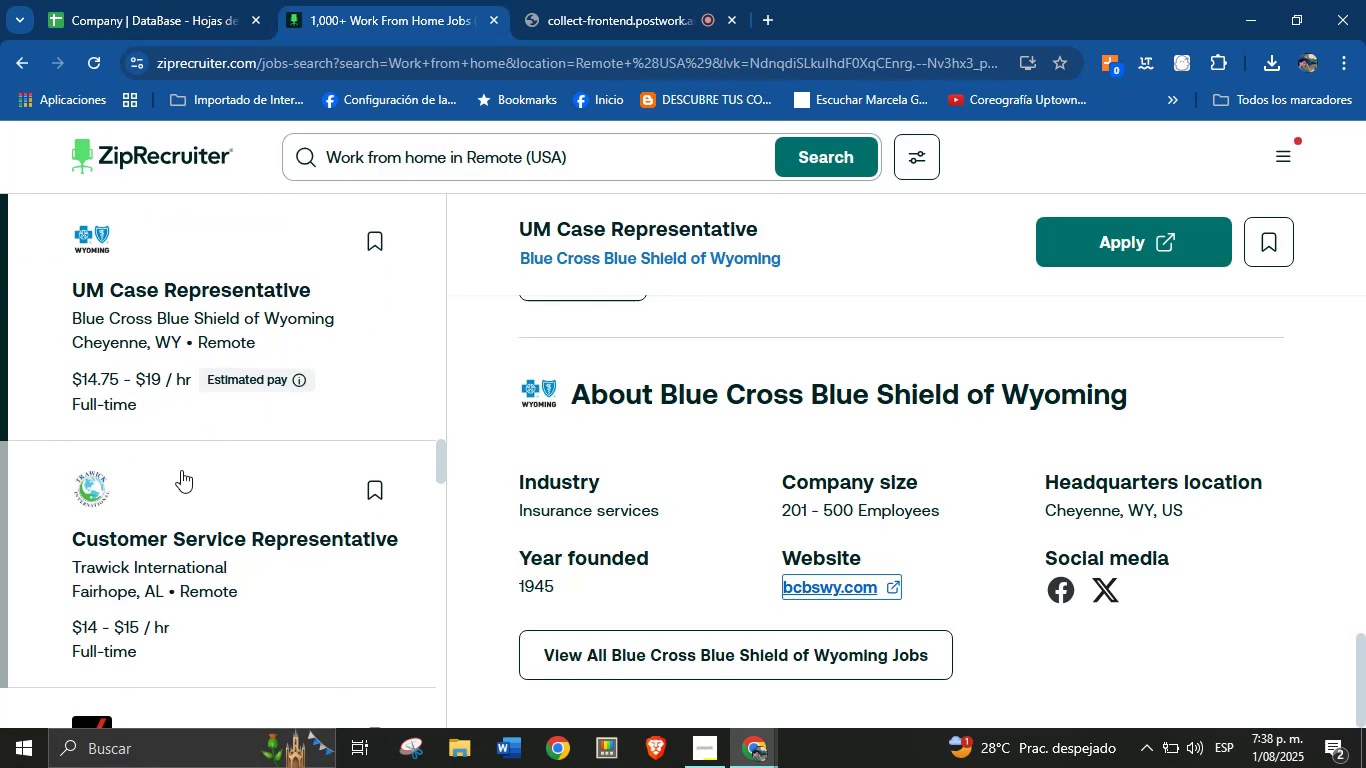 
left_click([104, 509])
 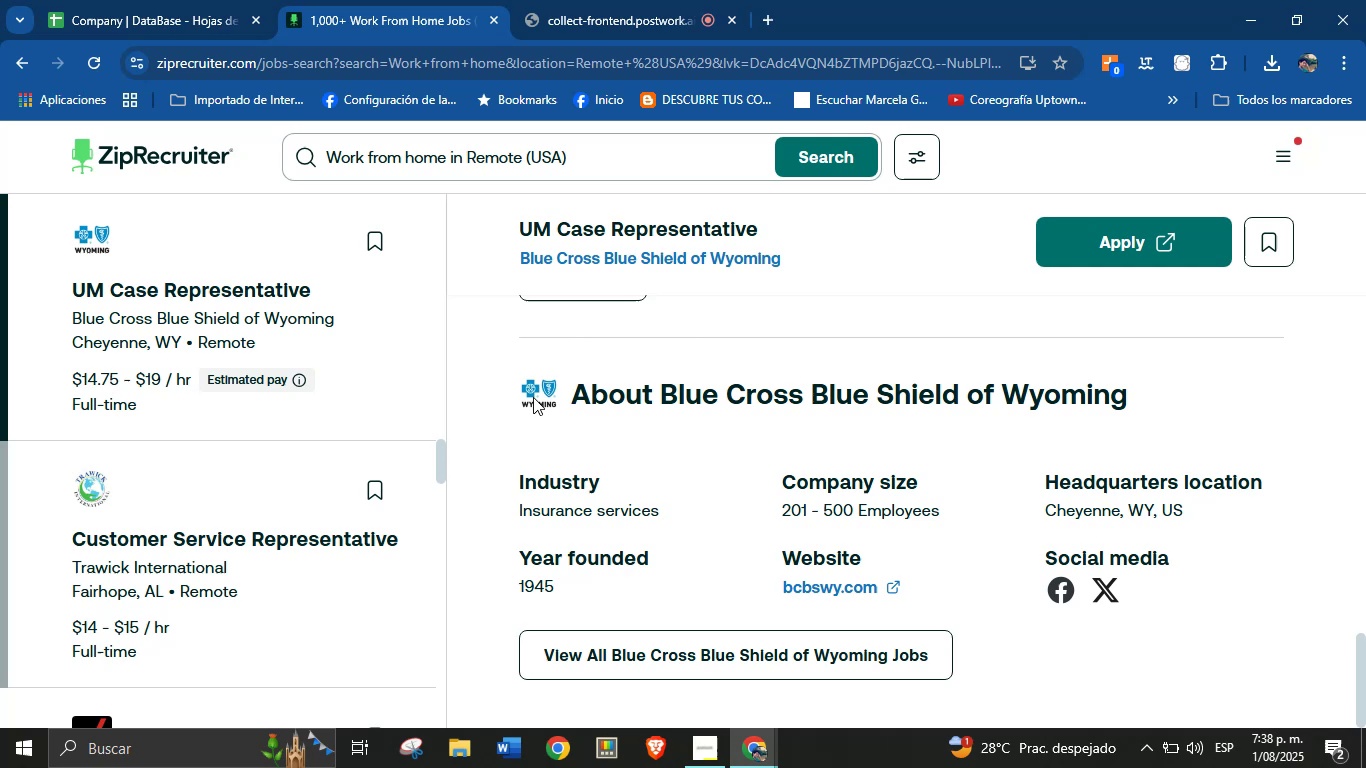 
scroll: coordinate [697, 442], scroll_direction: down, amount: 40.0
 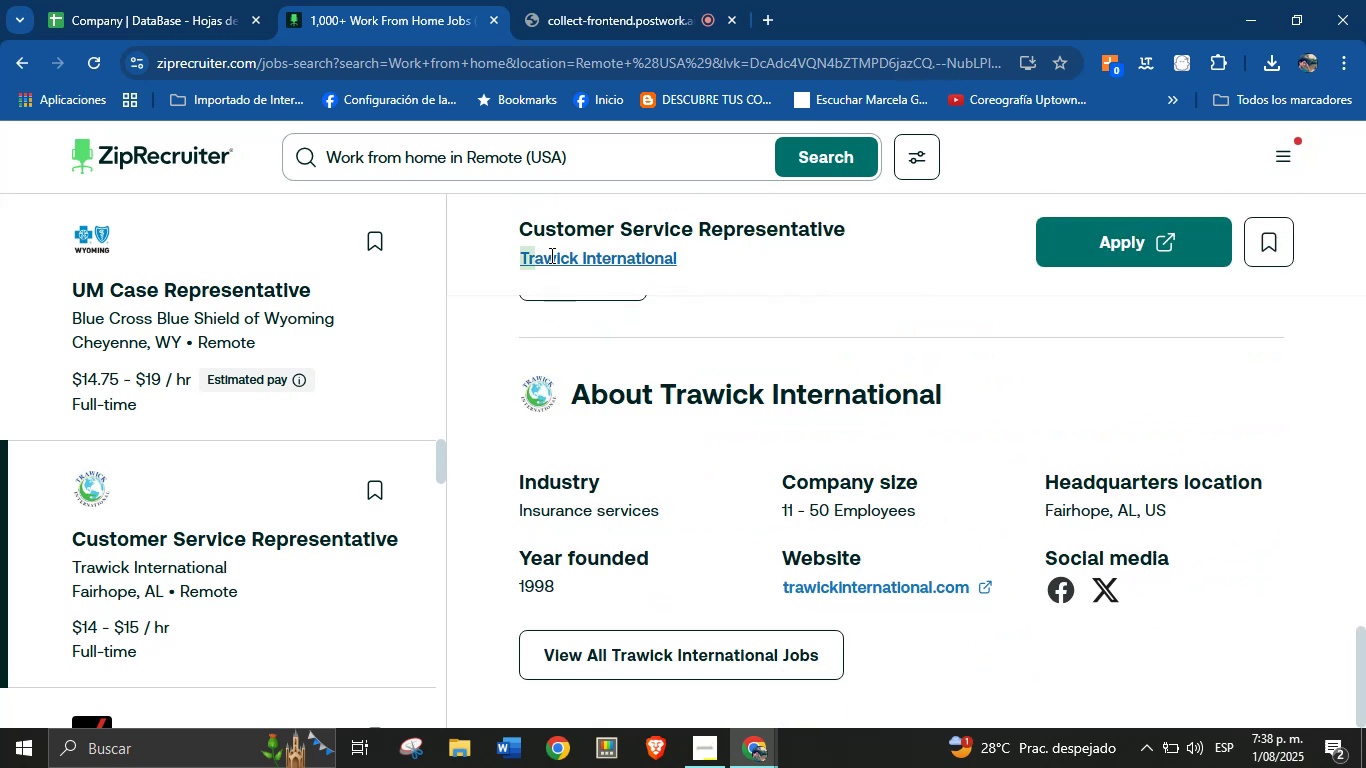 
key(Control+C)
 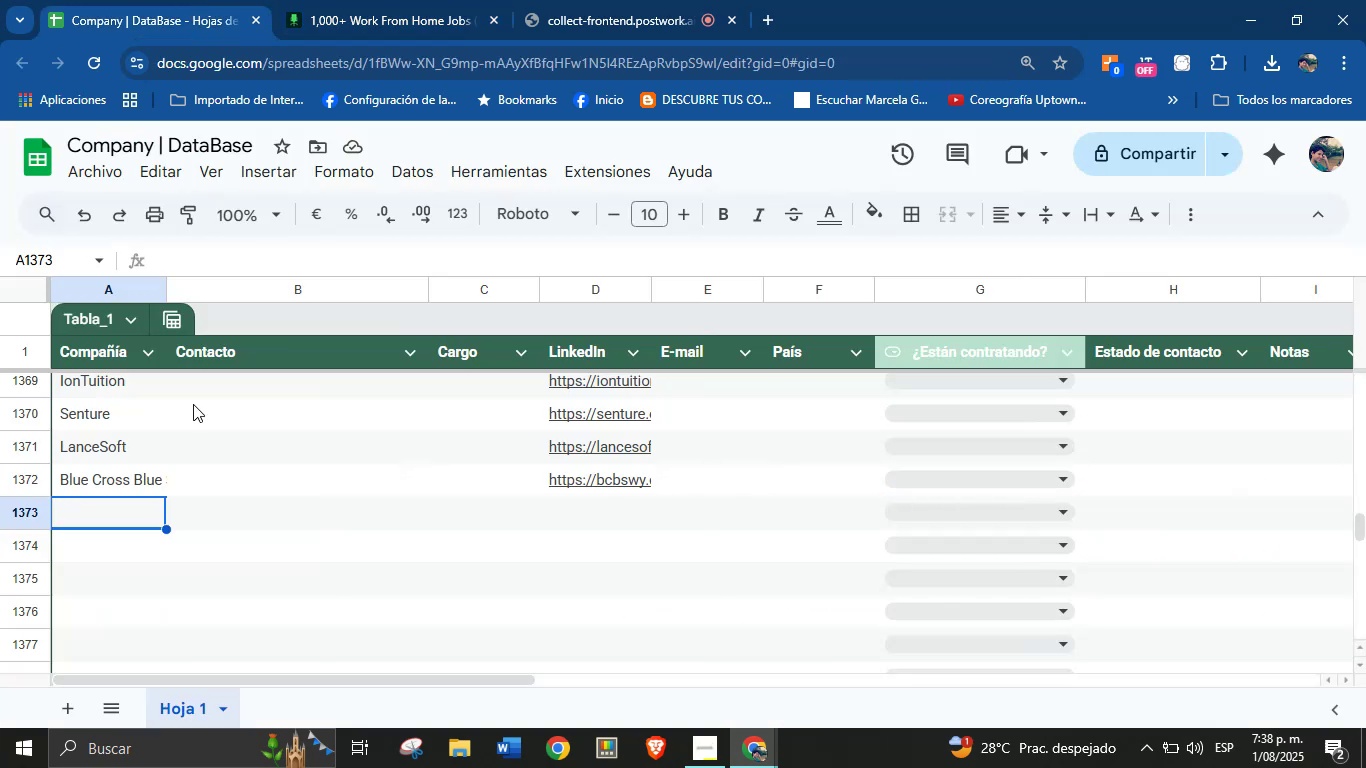 
left_click([128, 510])
 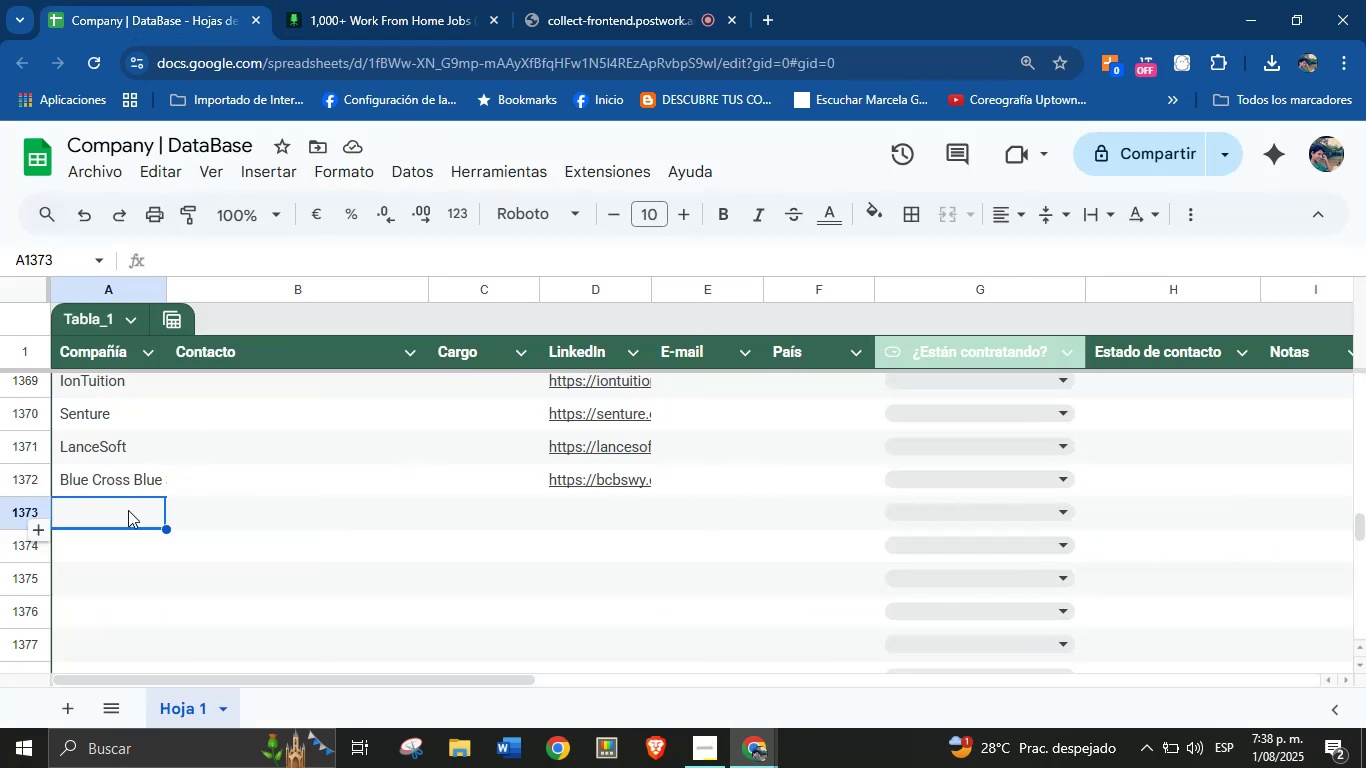 
key(Control+V)
 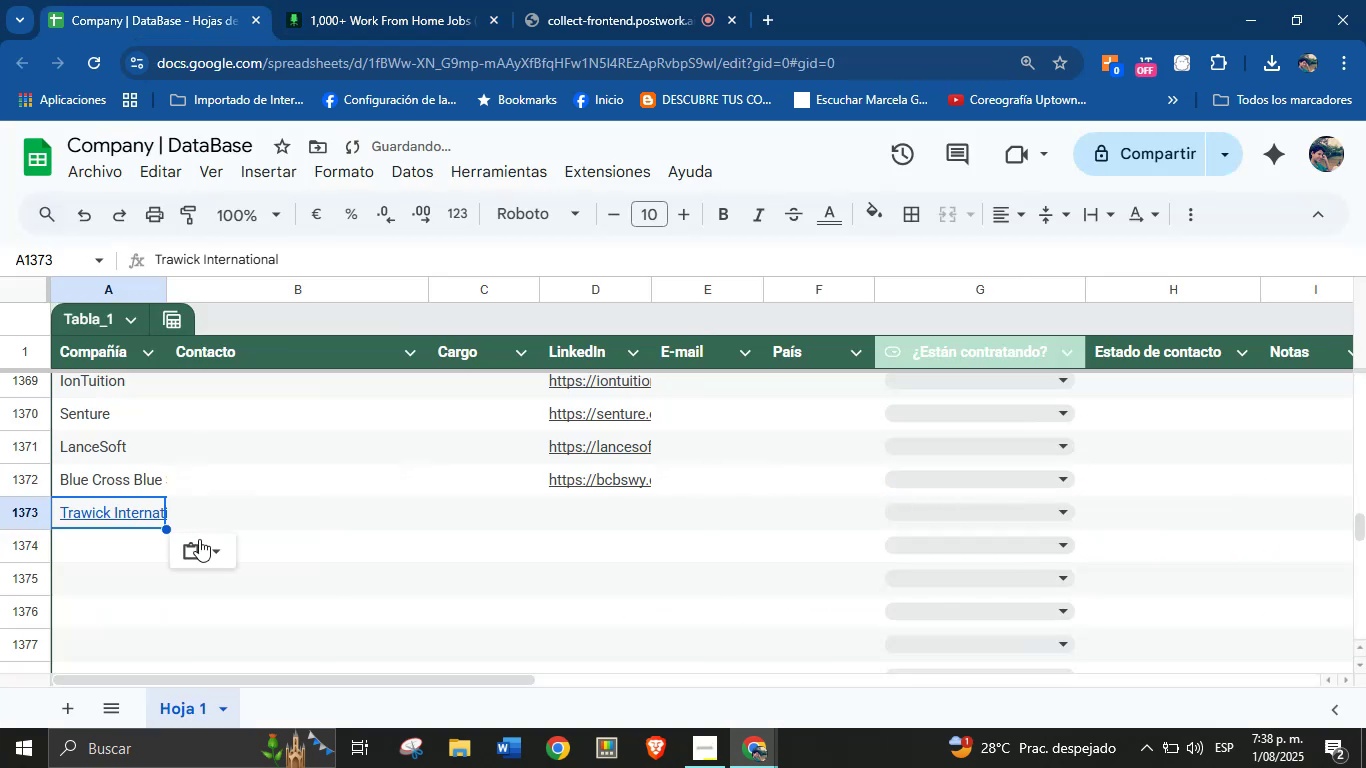 
left_click([213, 548])
 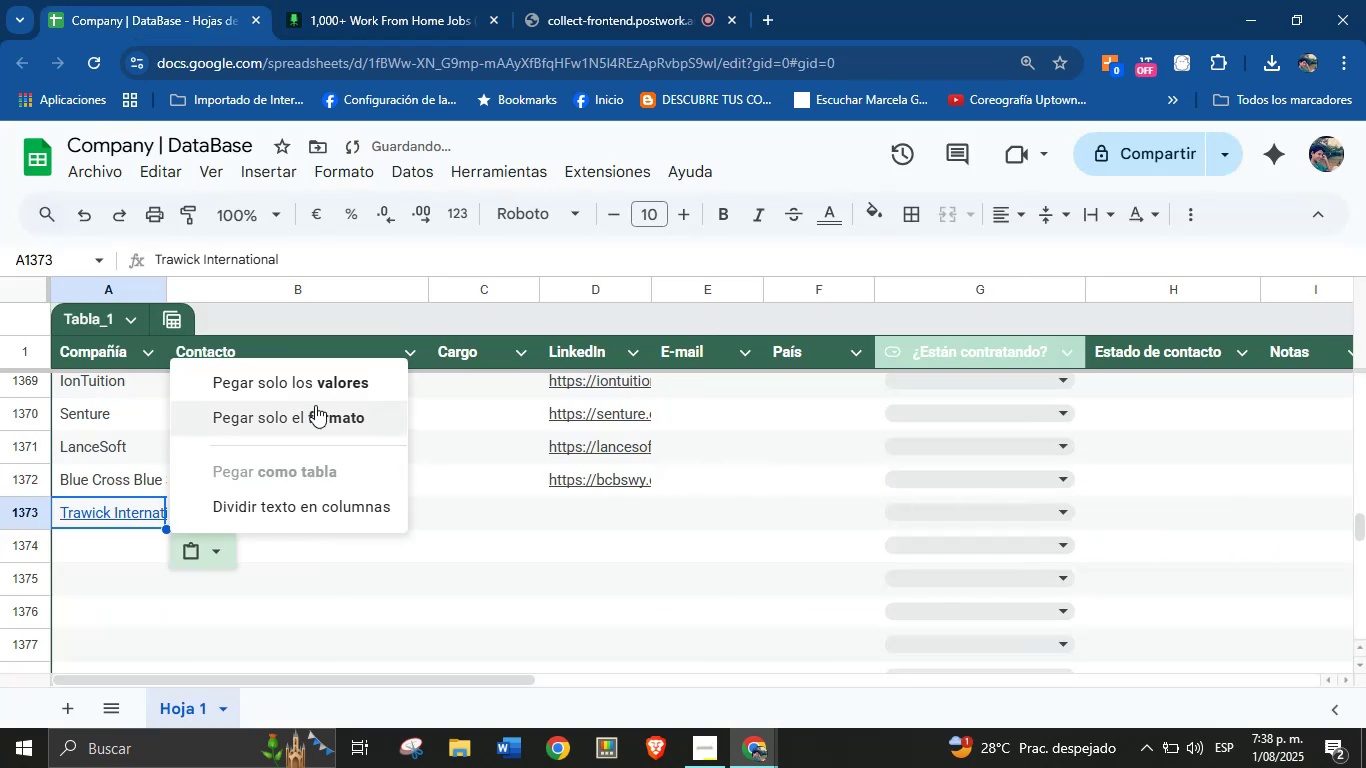 
left_click([322, 389])
 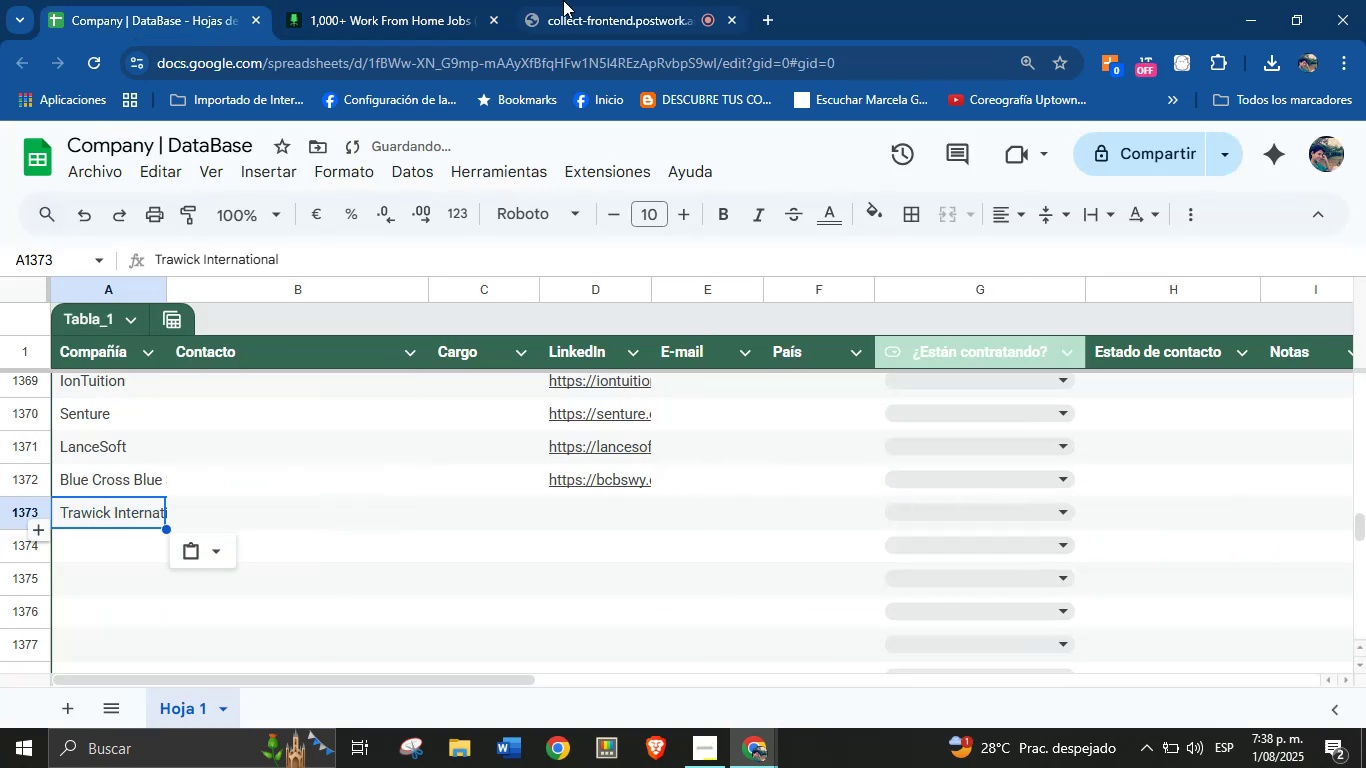 
left_click([420, 0])
 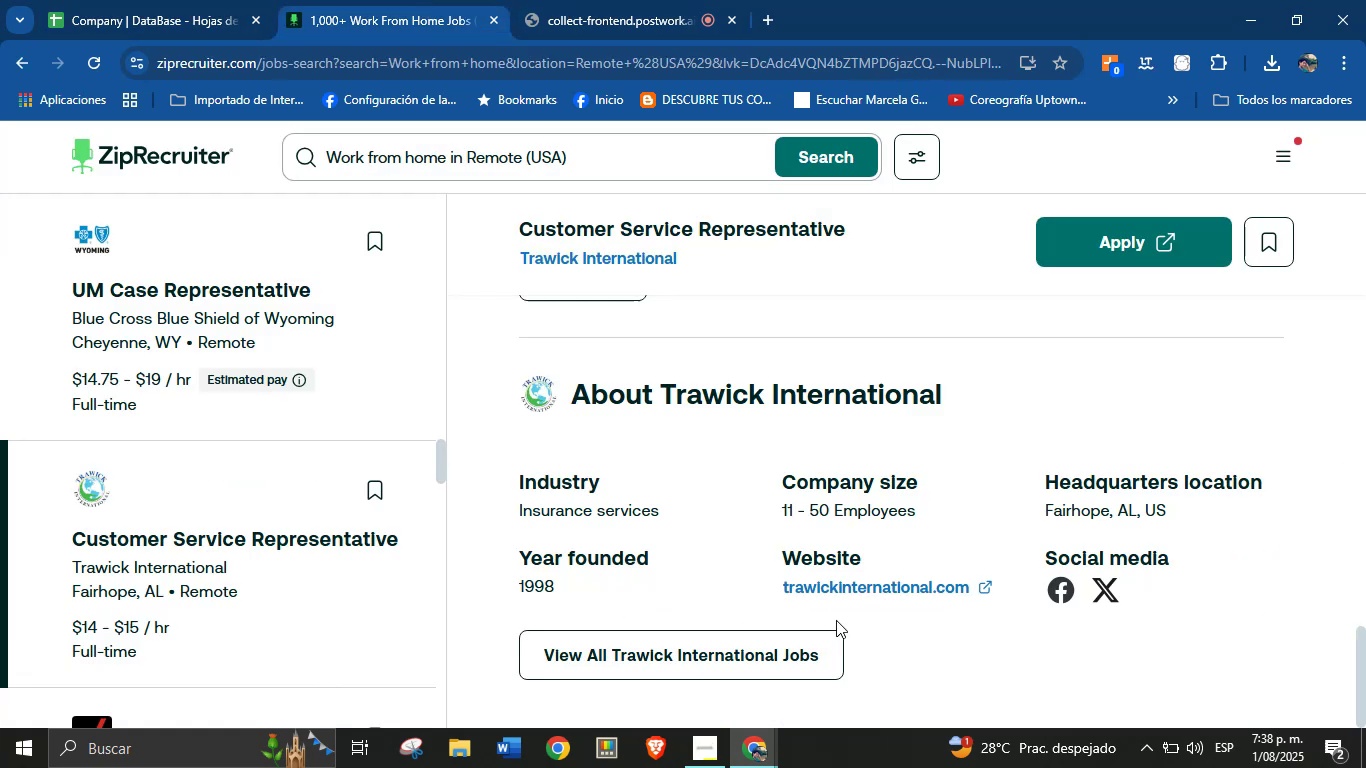 
right_click([842, 593])
 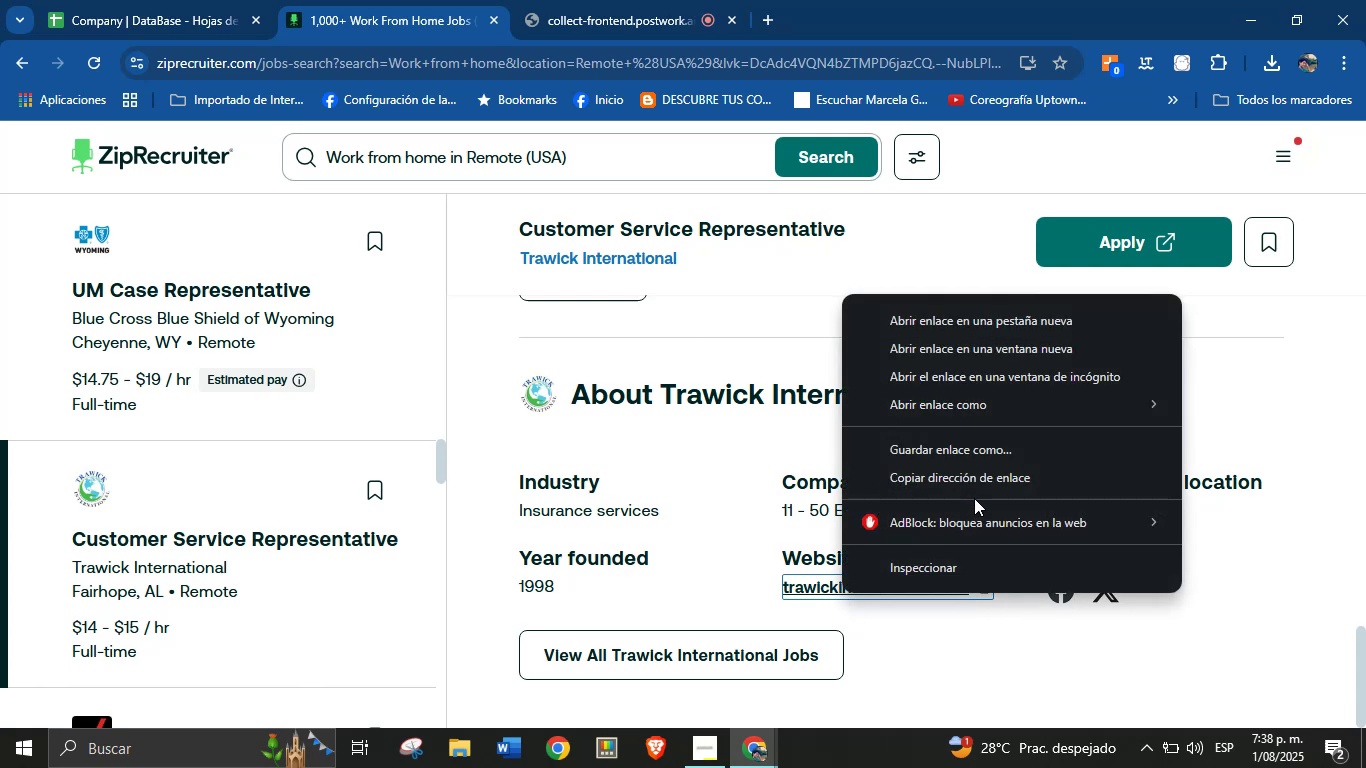 
left_click([973, 481])
 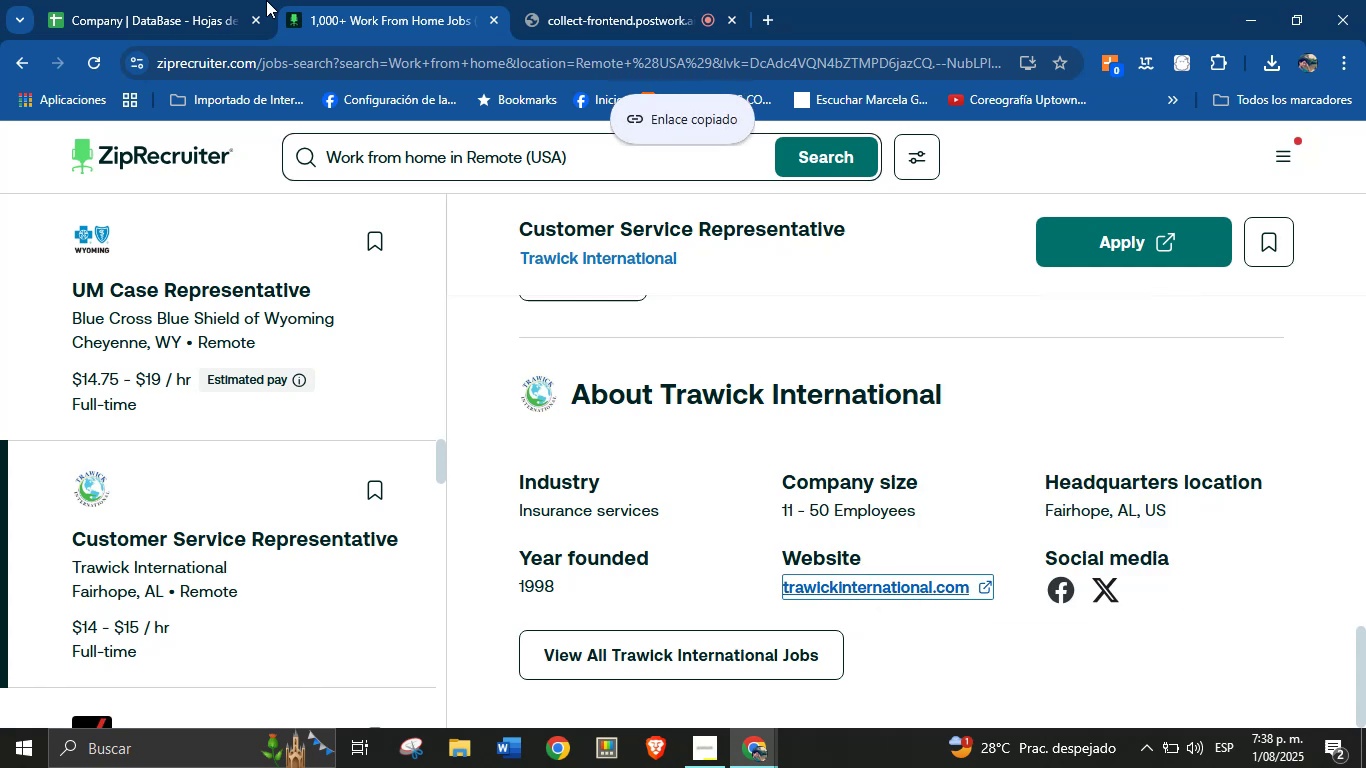 
left_click([170, 0])
 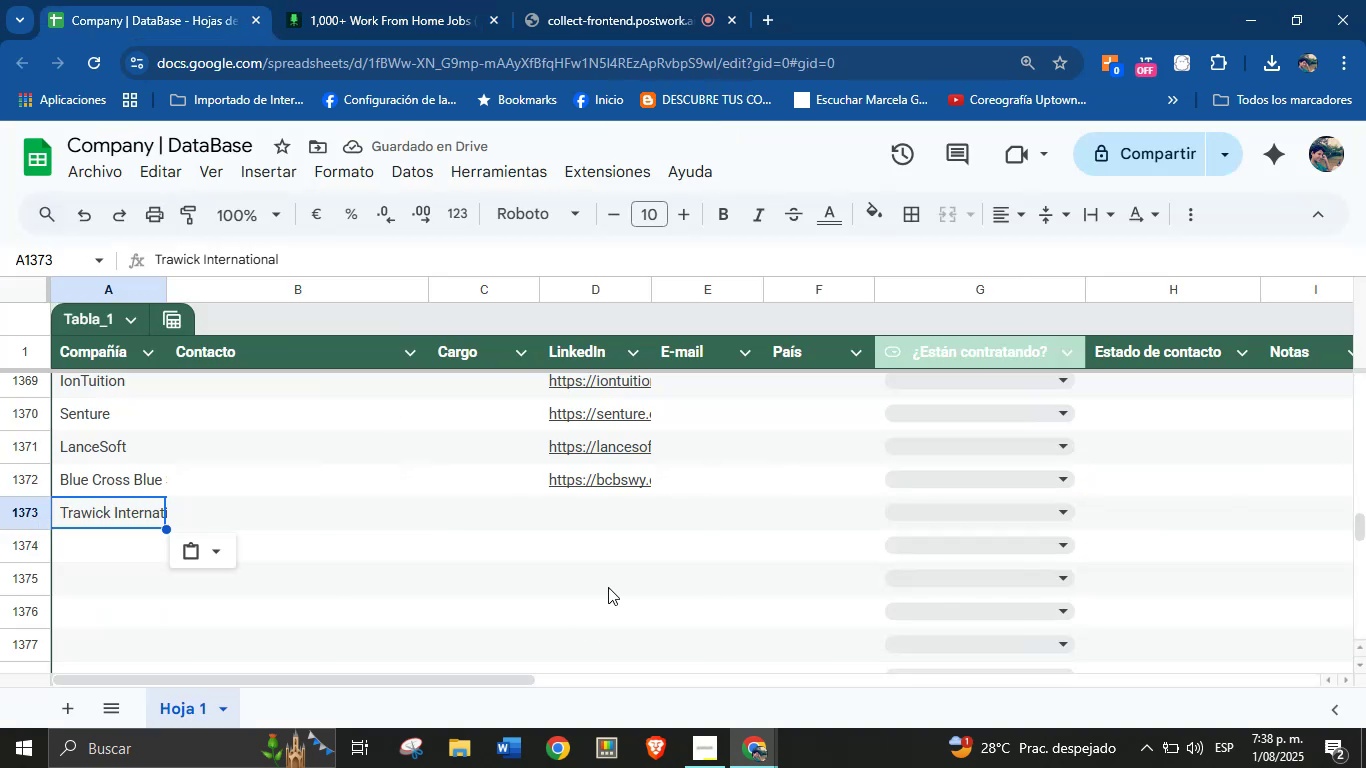 
left_click([610, 524])
 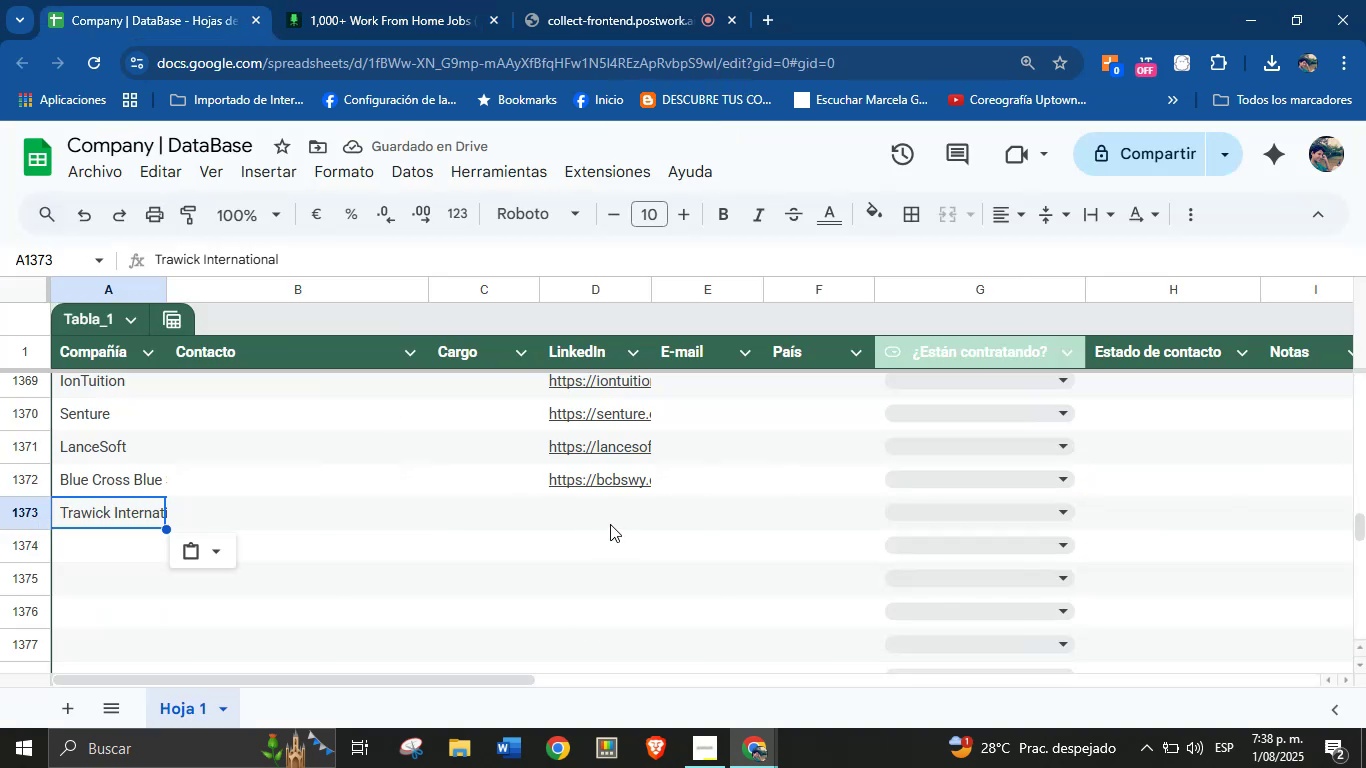 
key(Control+V)
 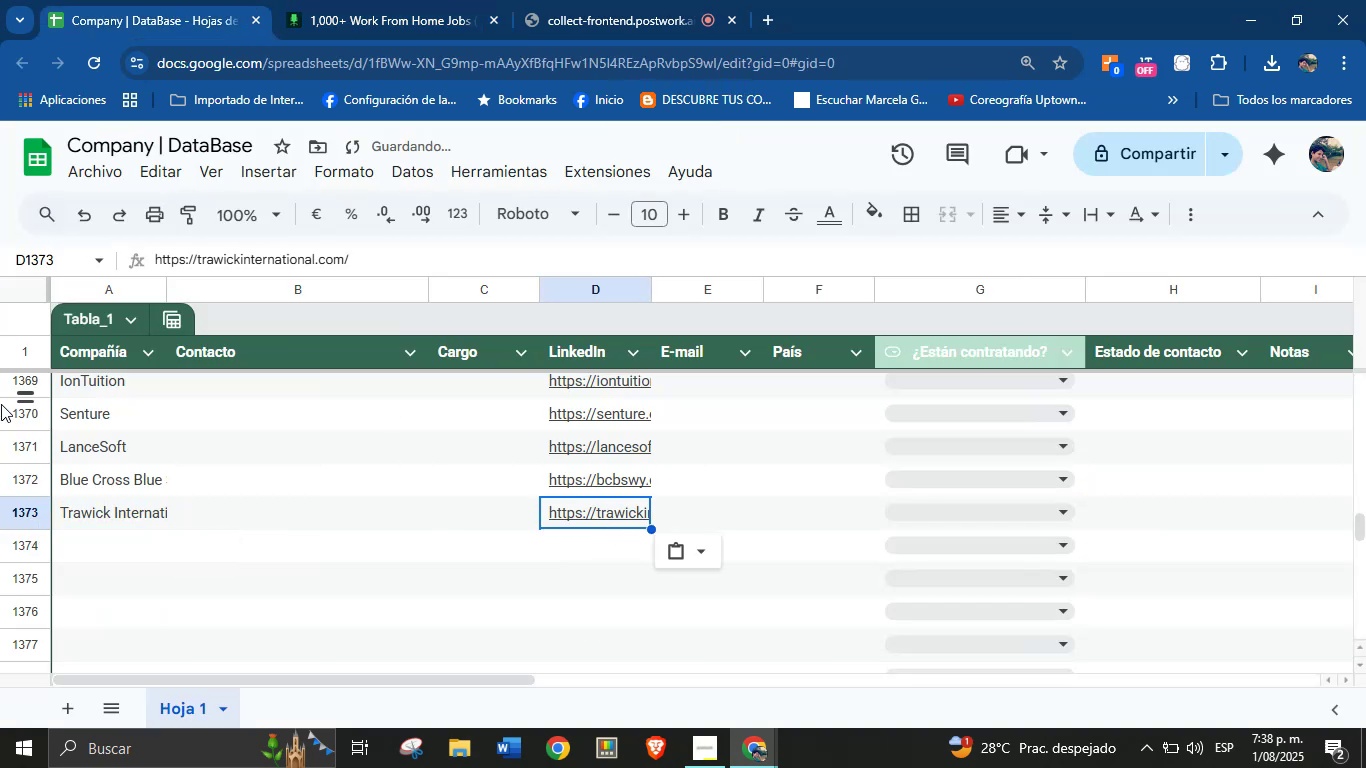 
left_click([107, 543])
 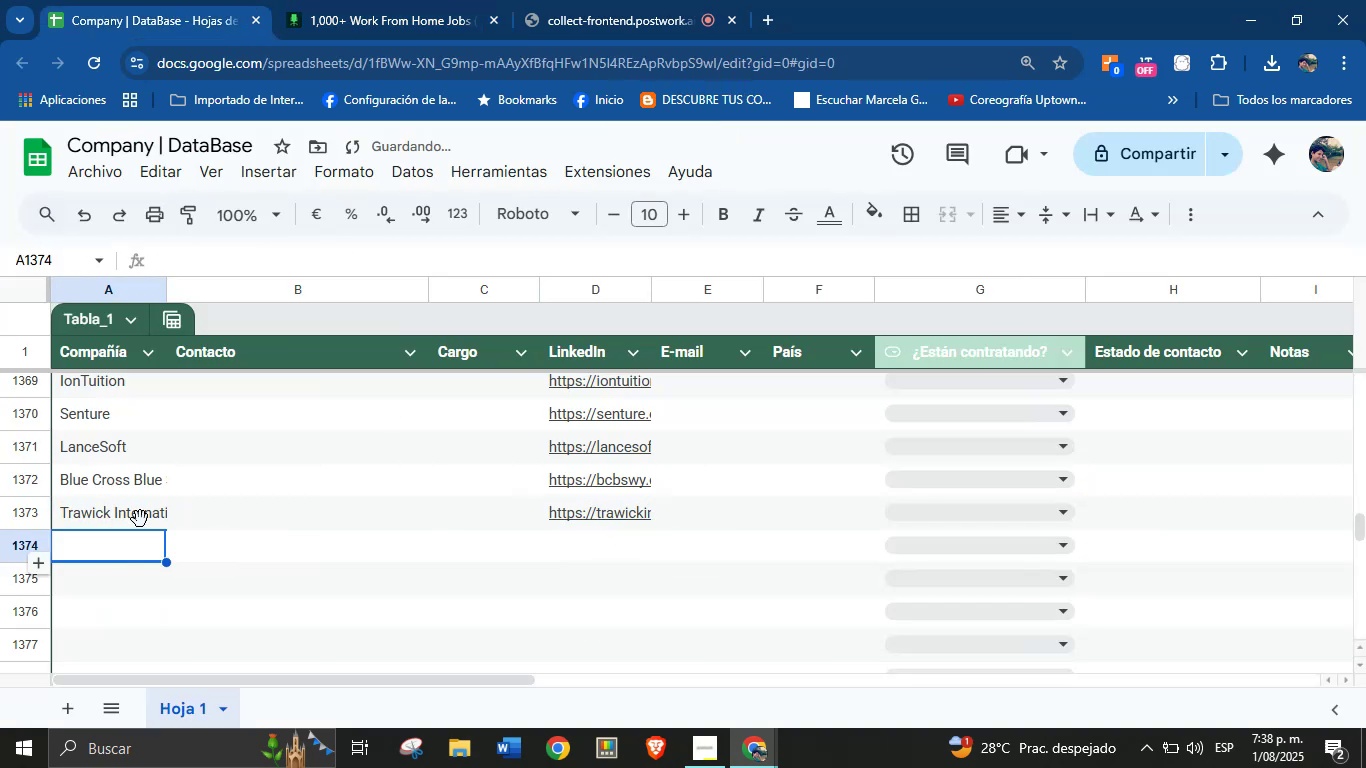 
left_click([408, 0])
 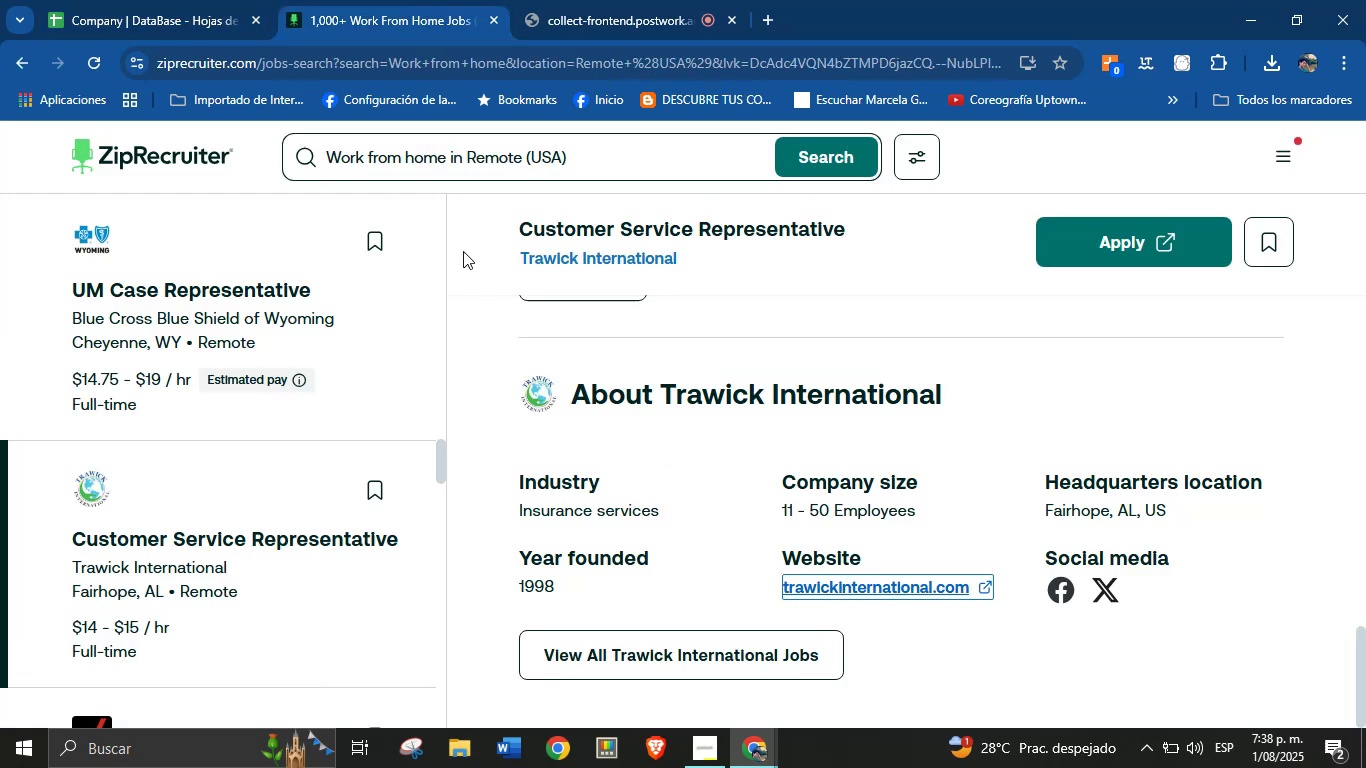 
scroll: coordinate [162, 521], scroll_direction: down, amount: 47.0
 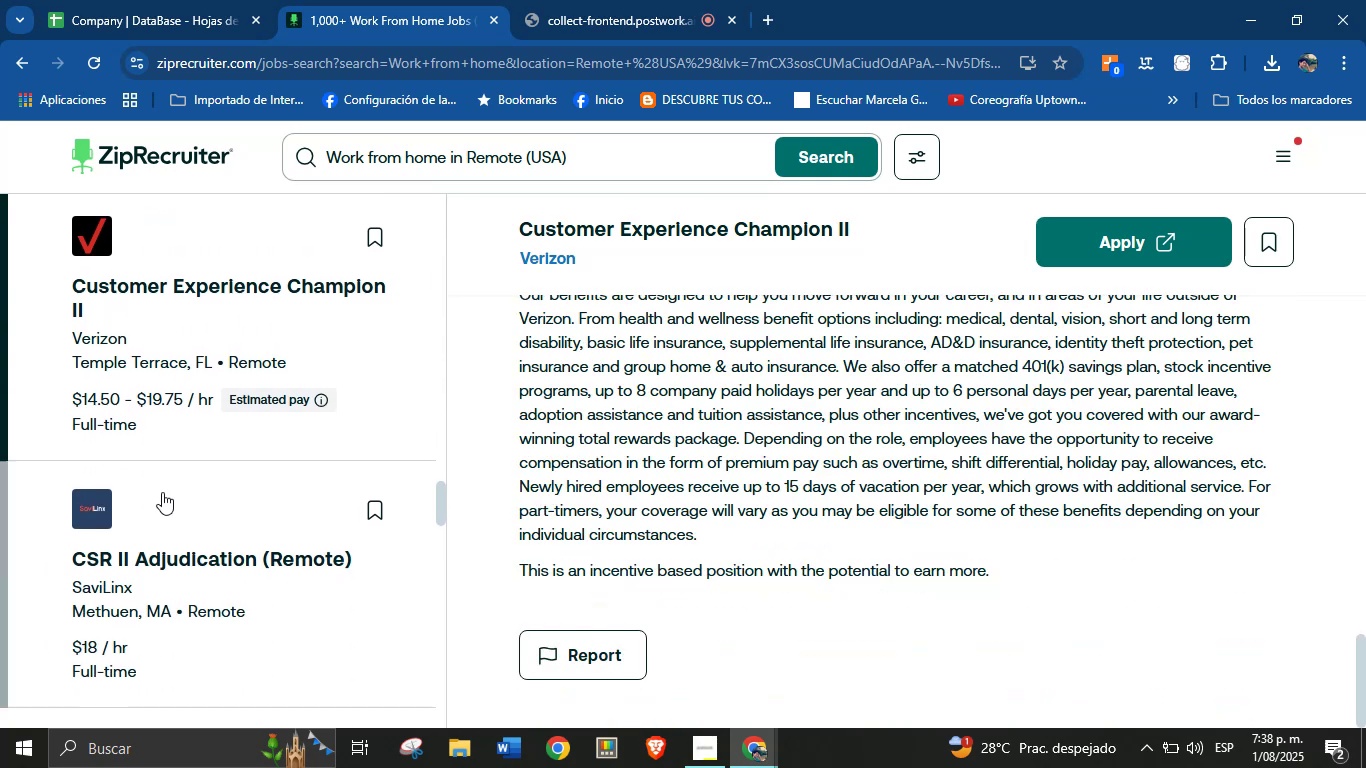 
left_click([109, 513])
 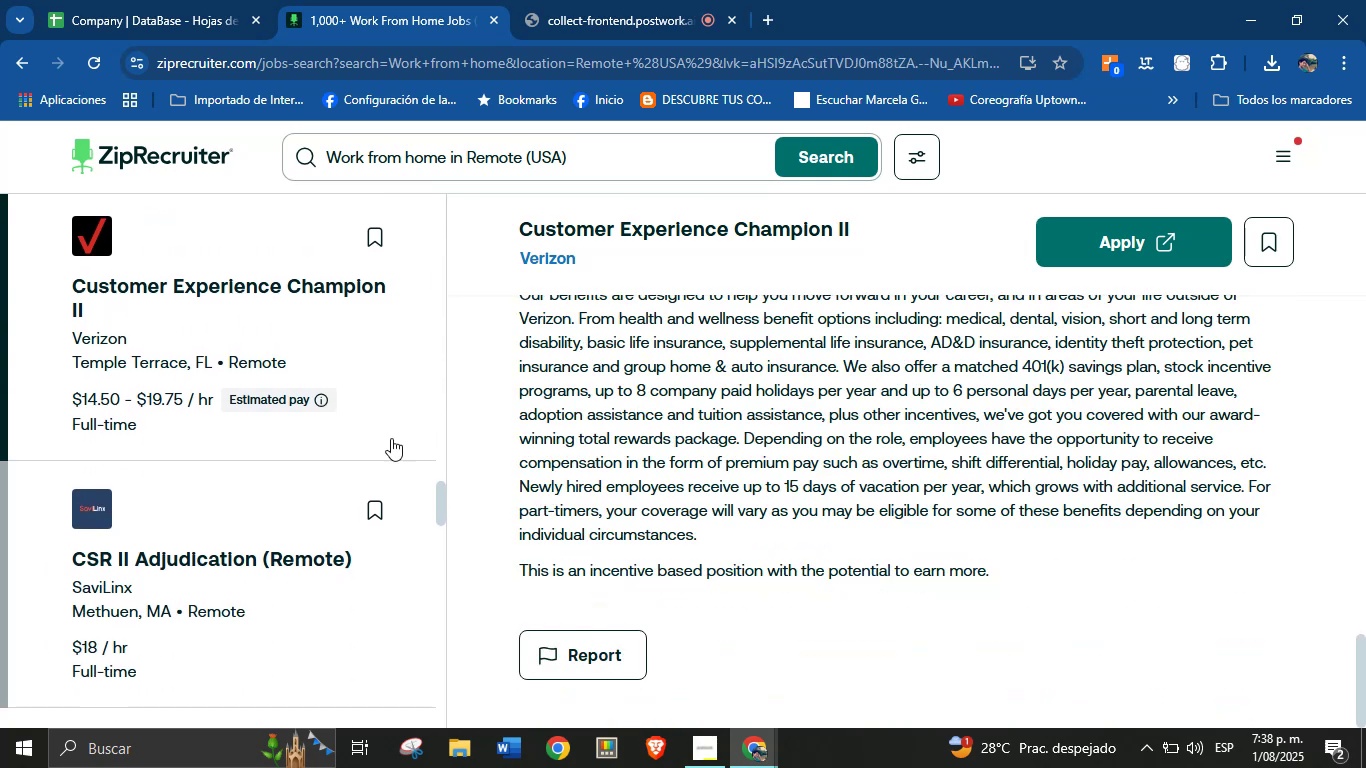 
scroll: coordinate [632, 412], scroll_direction: down, amount: 39.0
 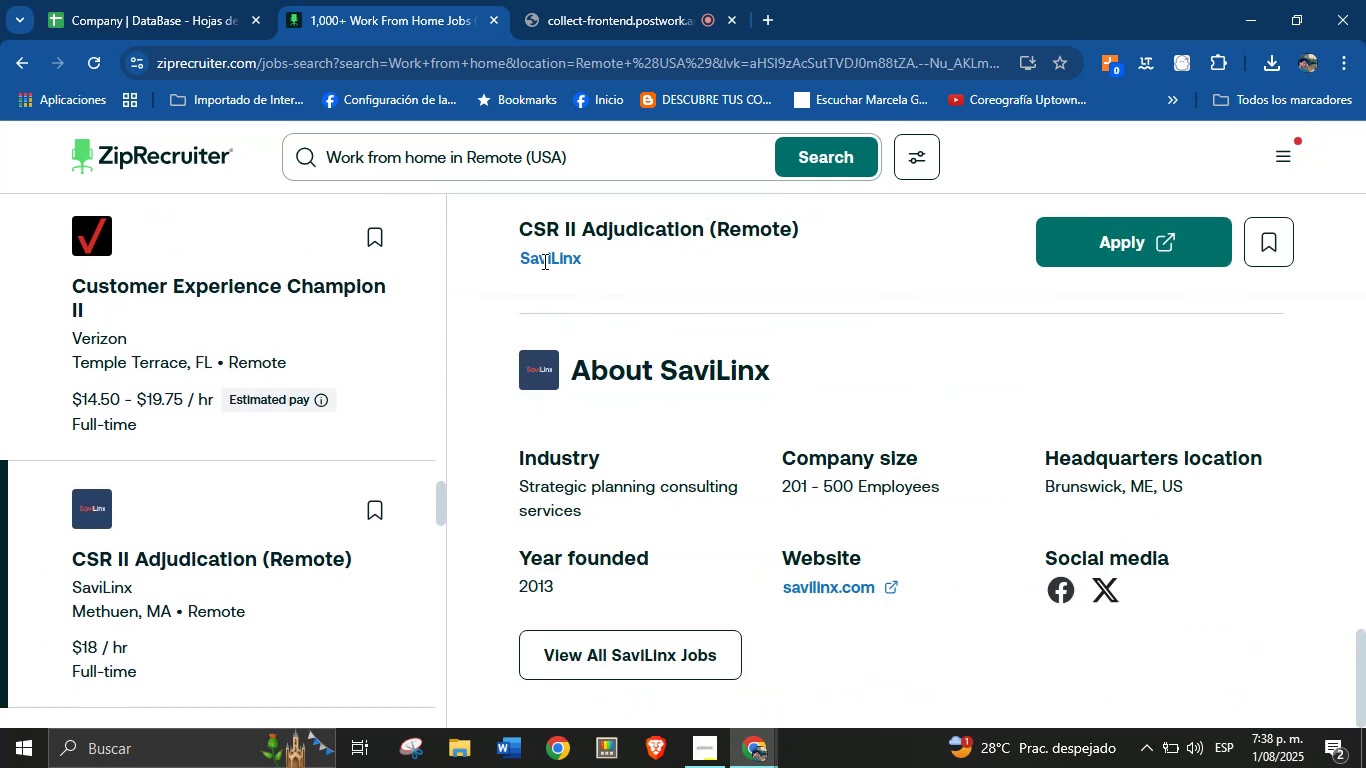 
key(Control+C)
 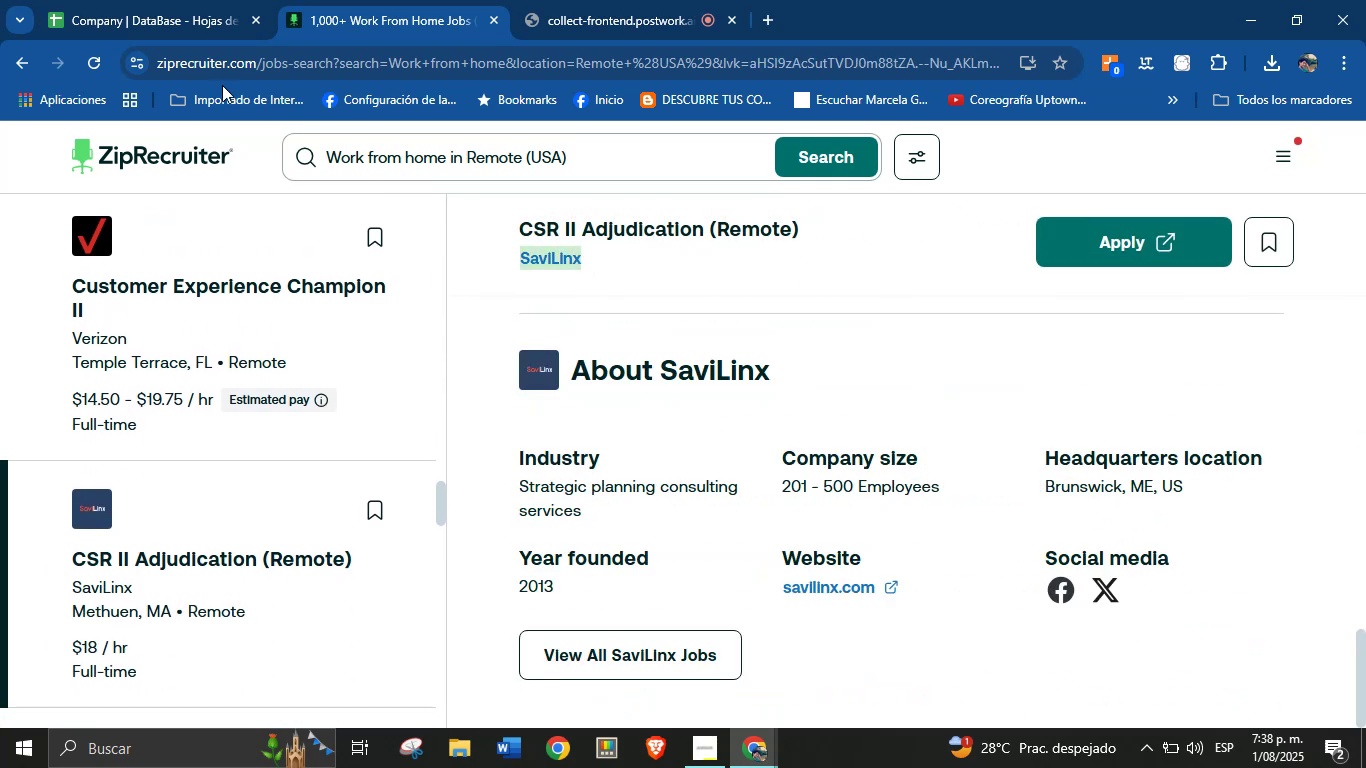 
left_click([182, 0])
 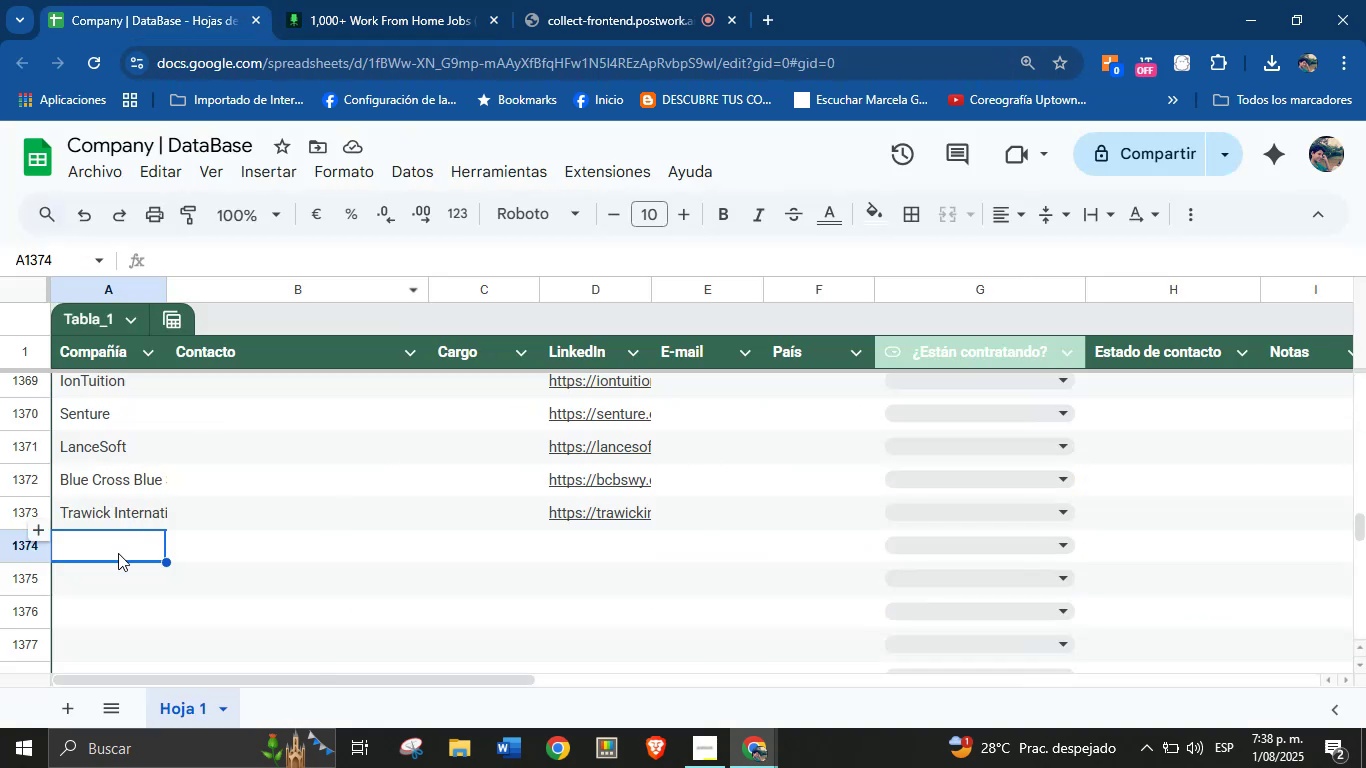 
left_click([118, 547])
 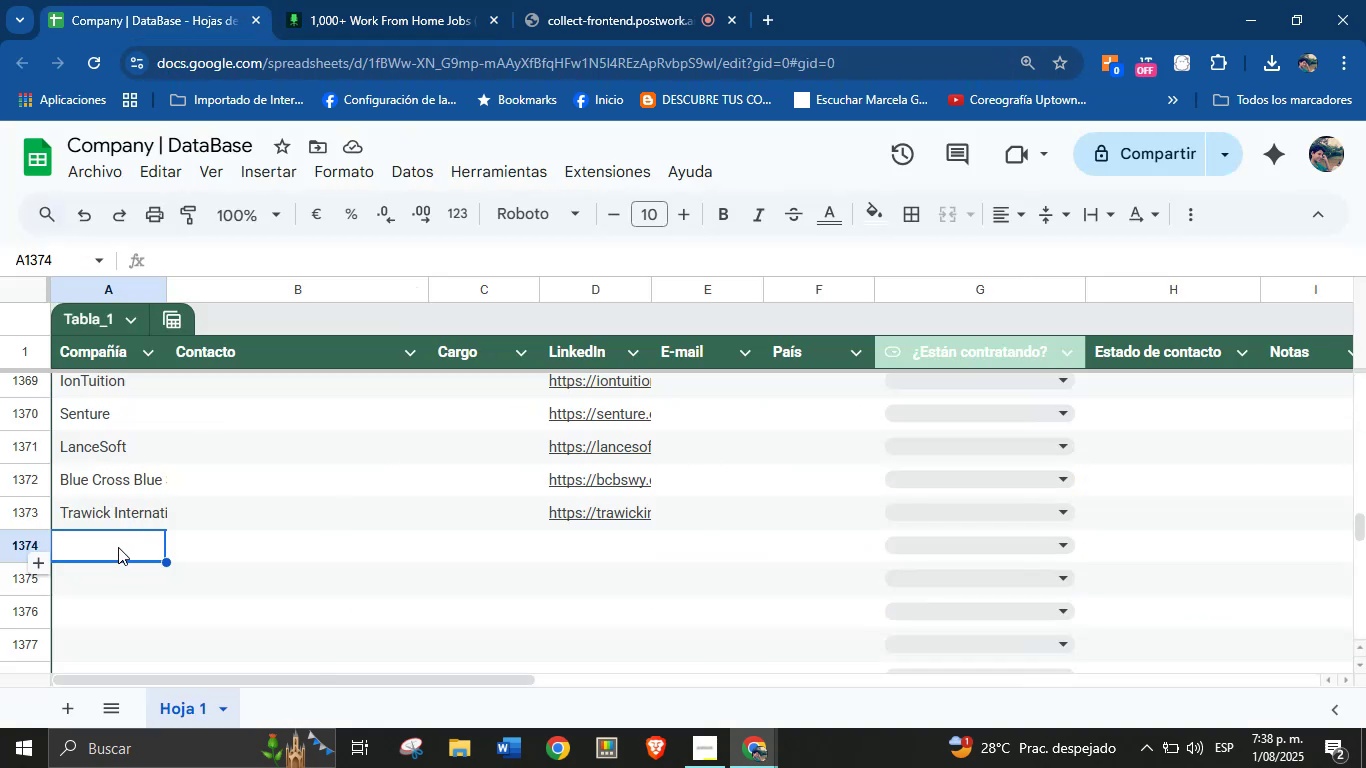 
key(Control+V)
 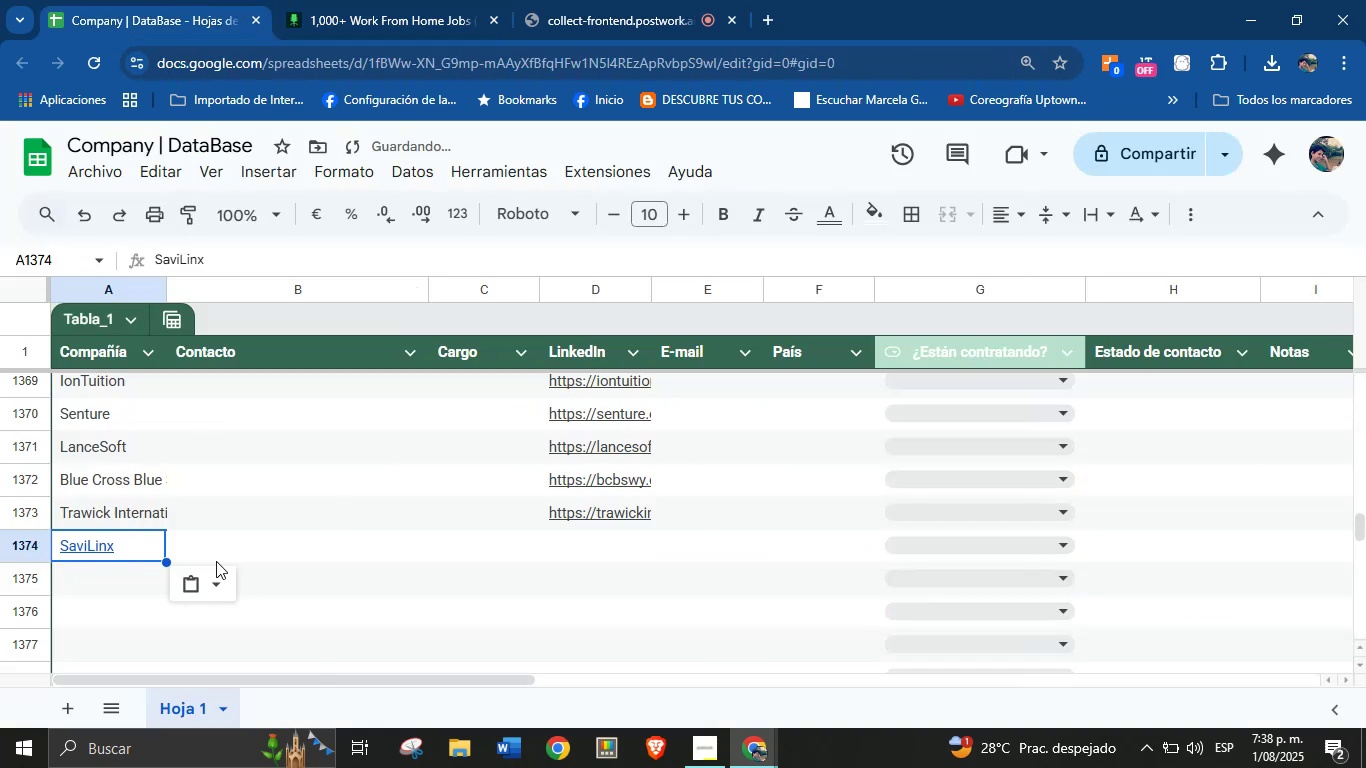 
left_click([223, 582])
 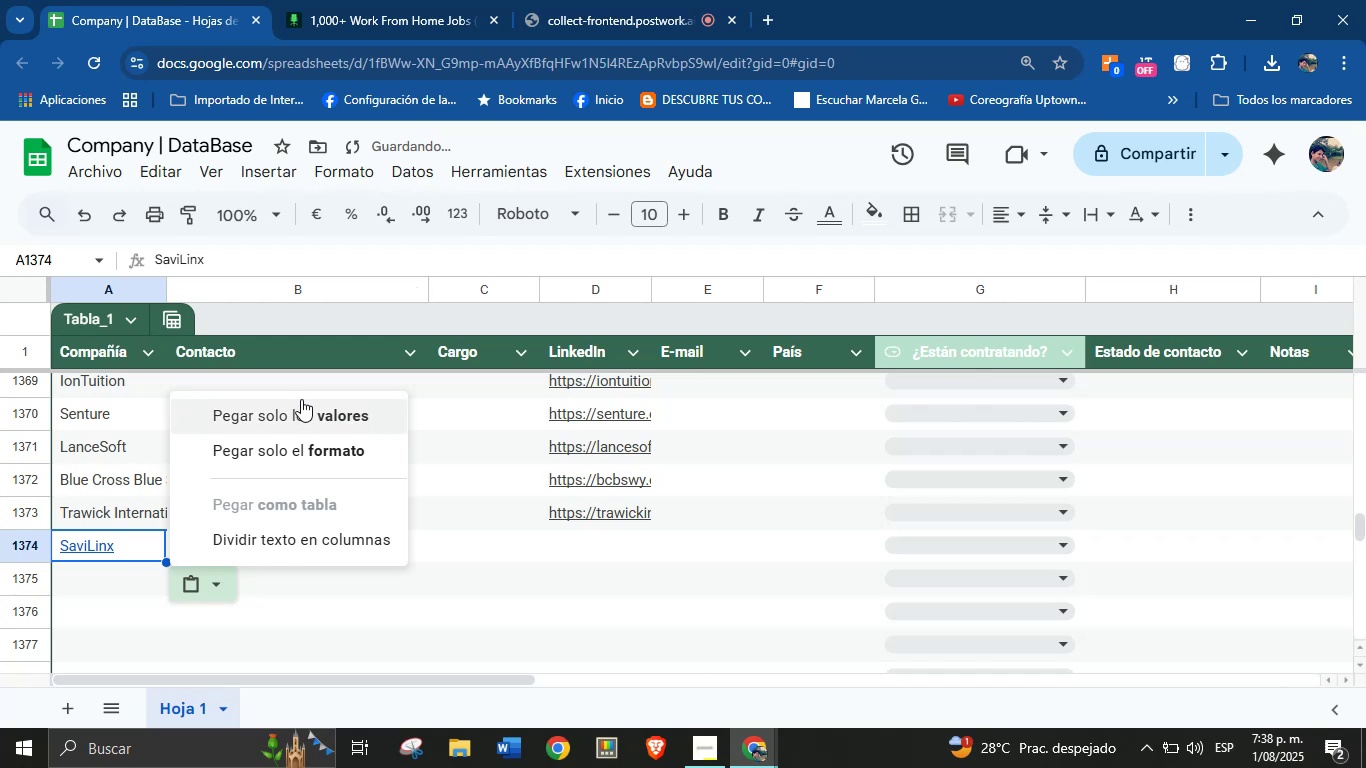 
left_click([301, 411])
 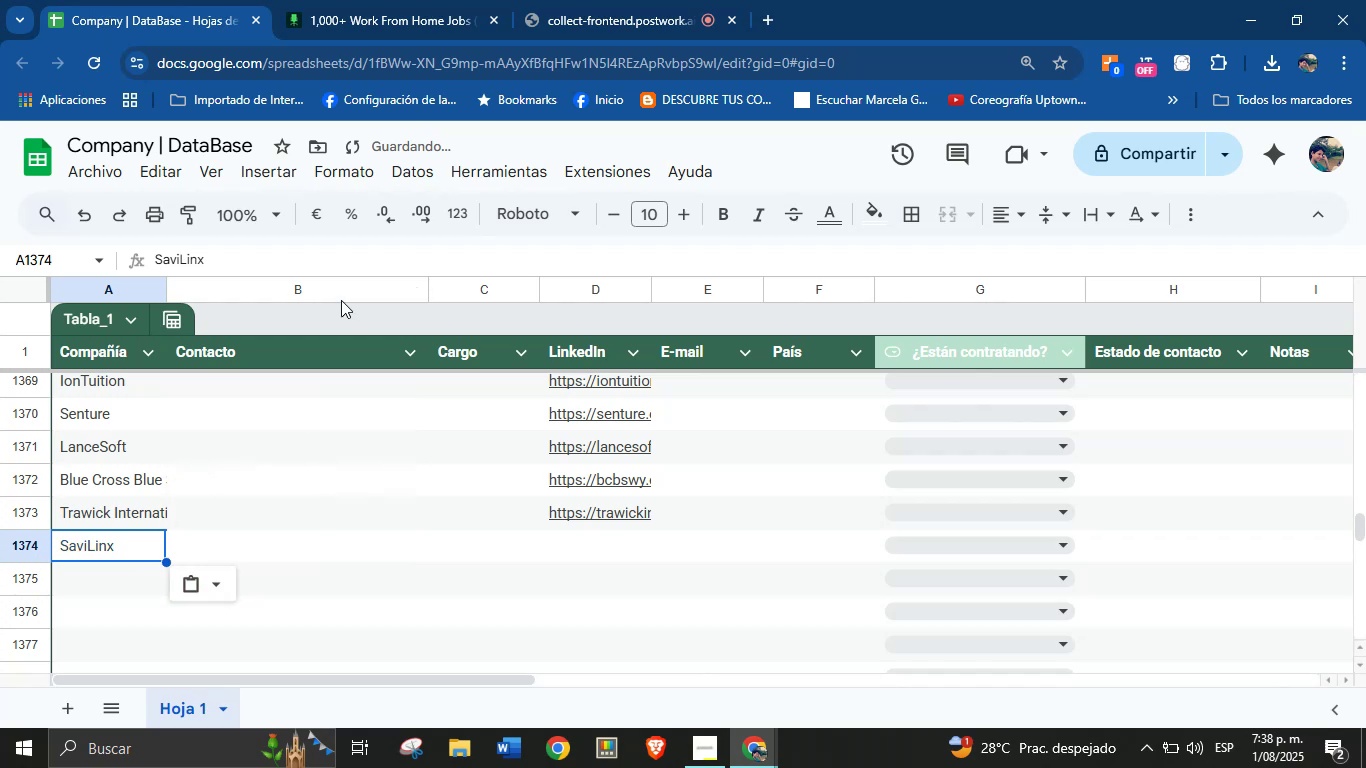 
left_click([399, 0])
 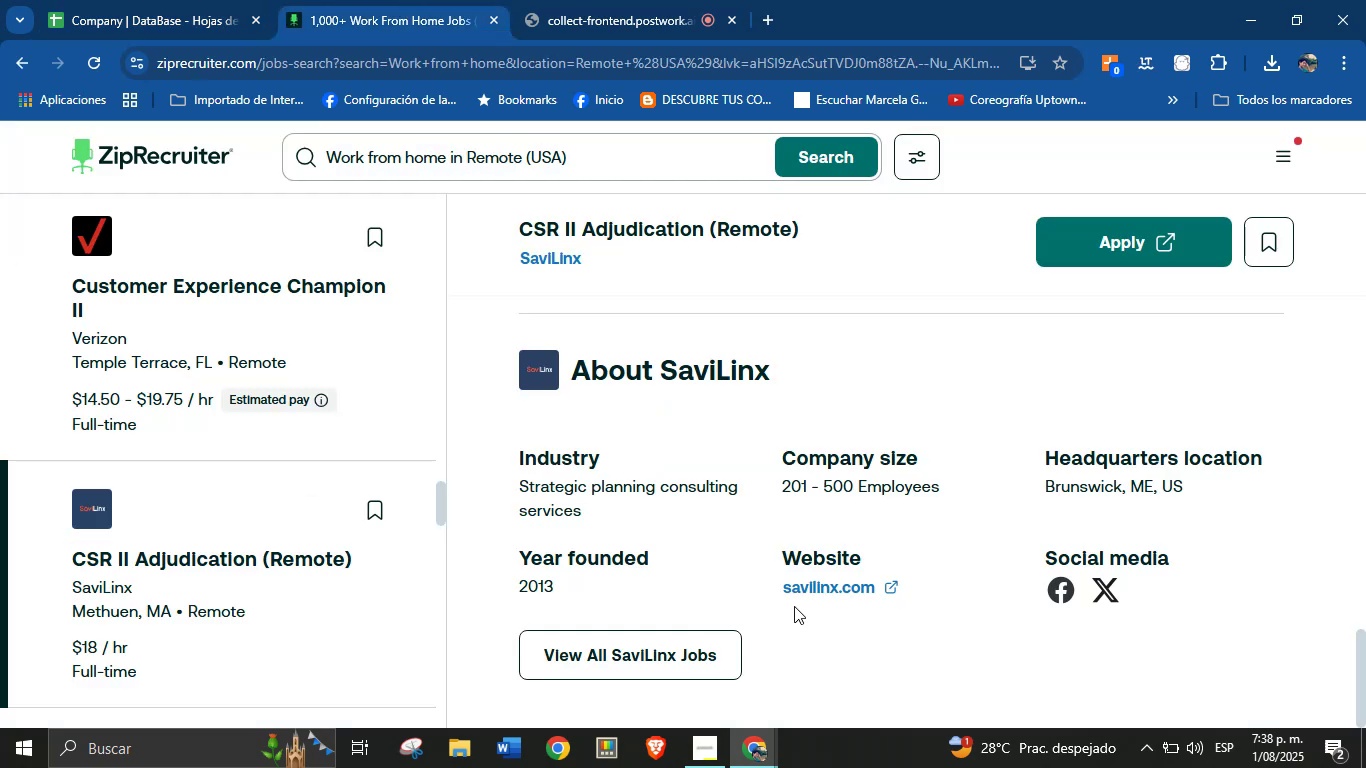 
right_click([800, 588])
 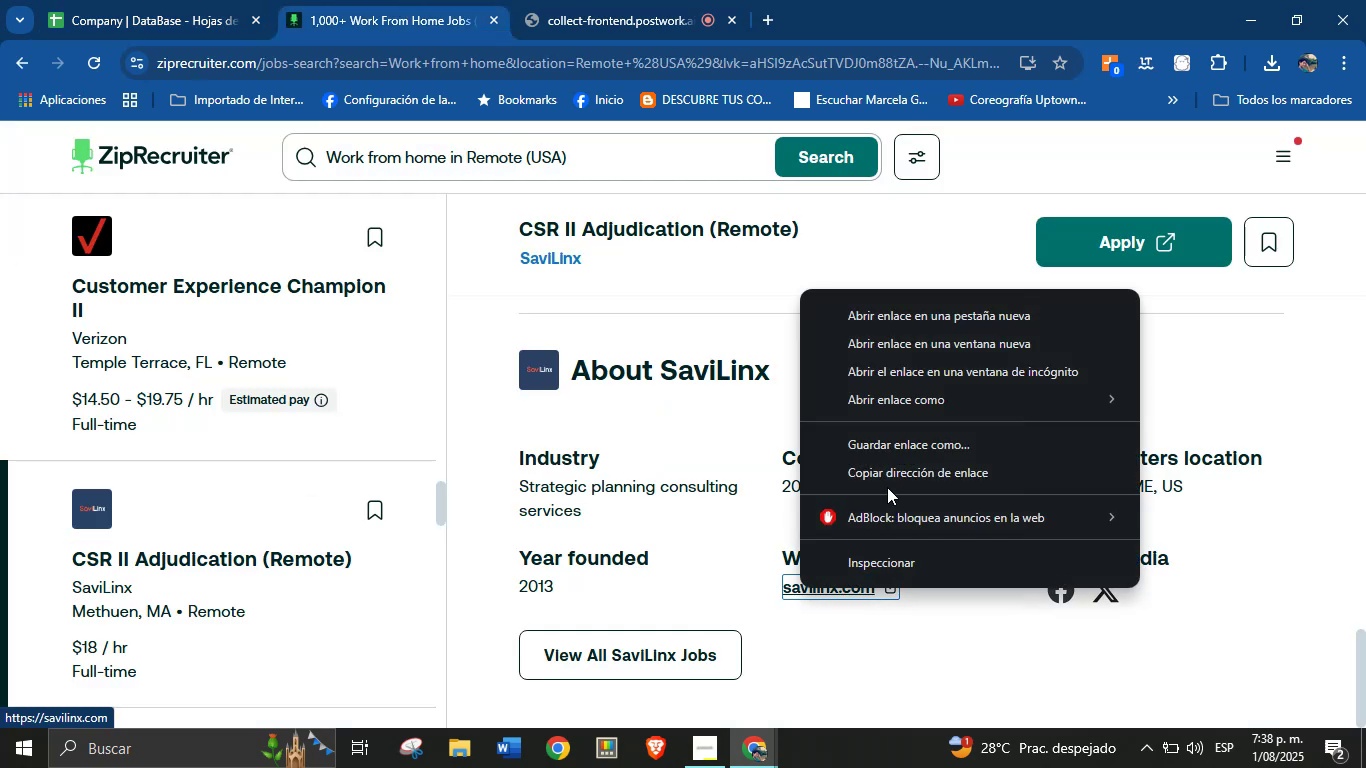 
left_click([889, 481])
 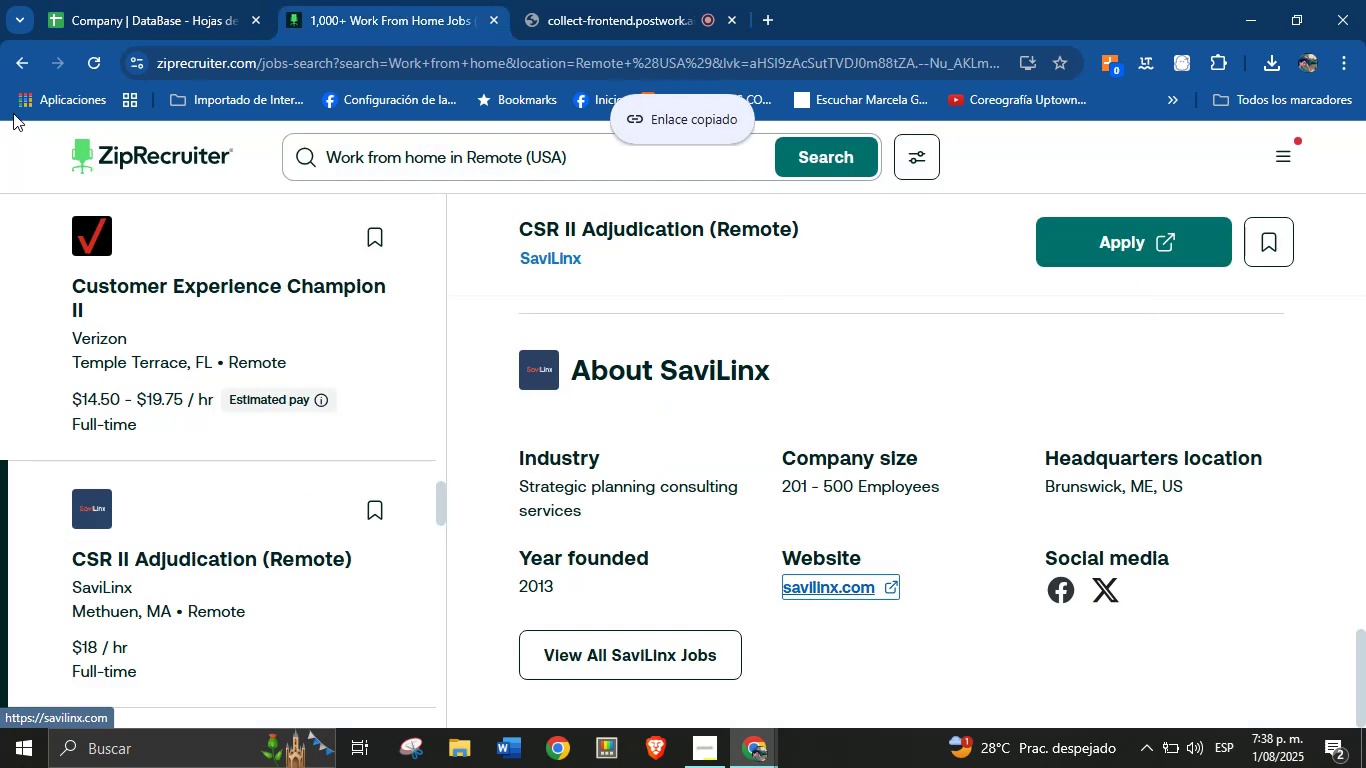 
left_click([135, 0])
 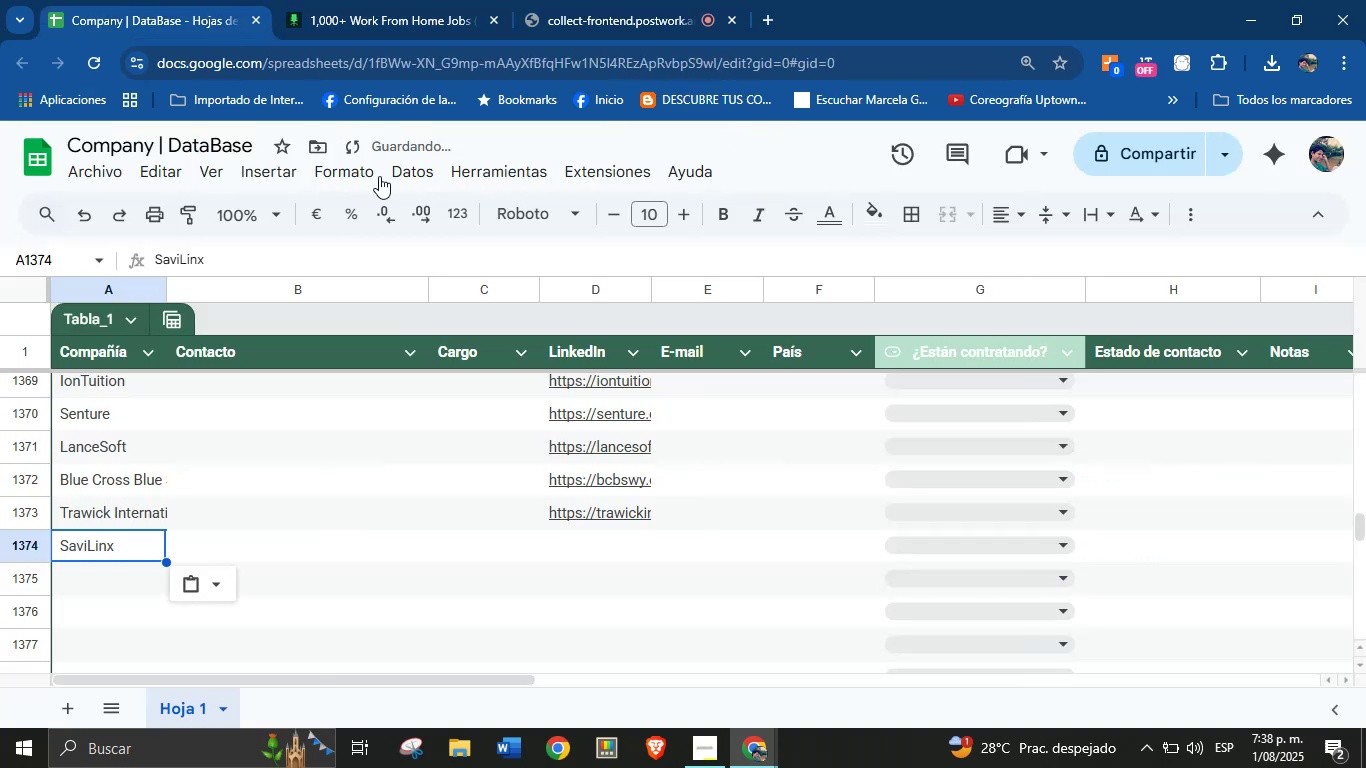 
left_click([568, 561])
 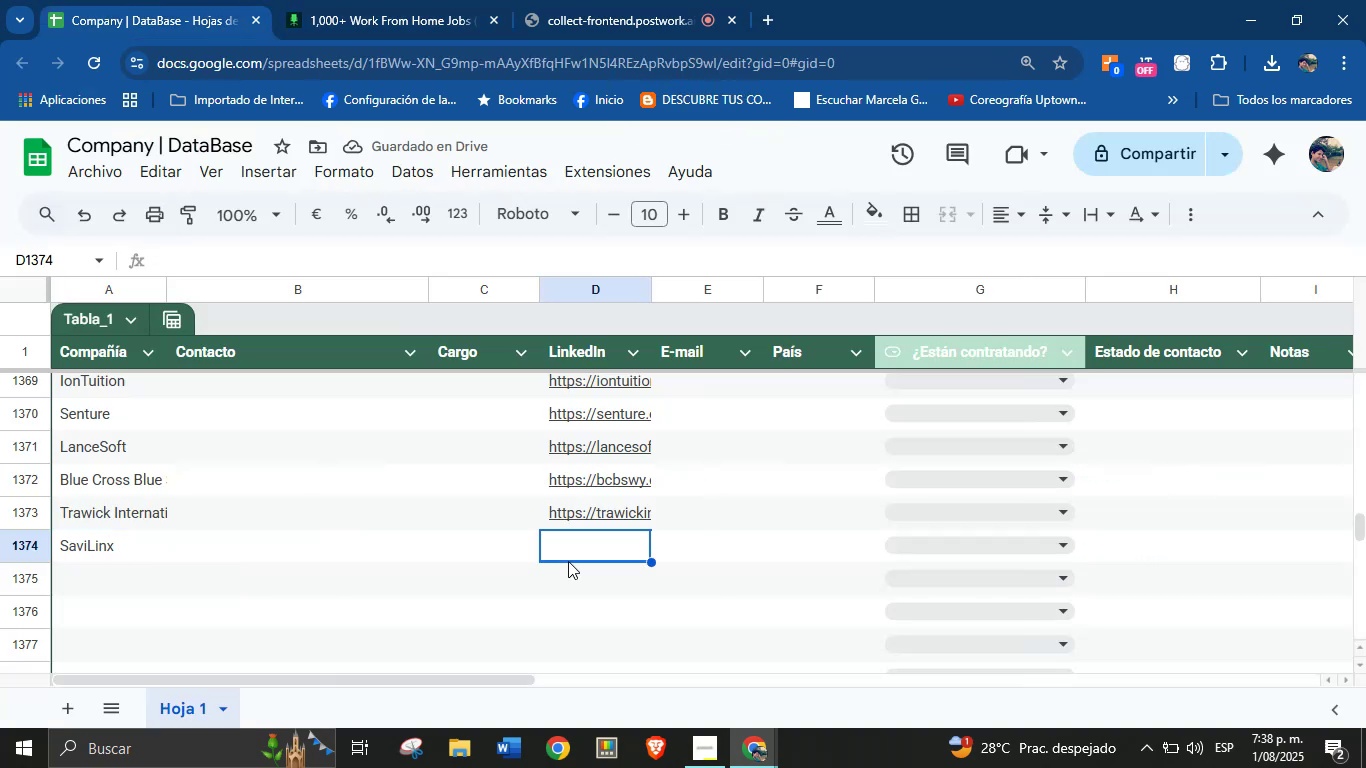 
key(Control+V)
 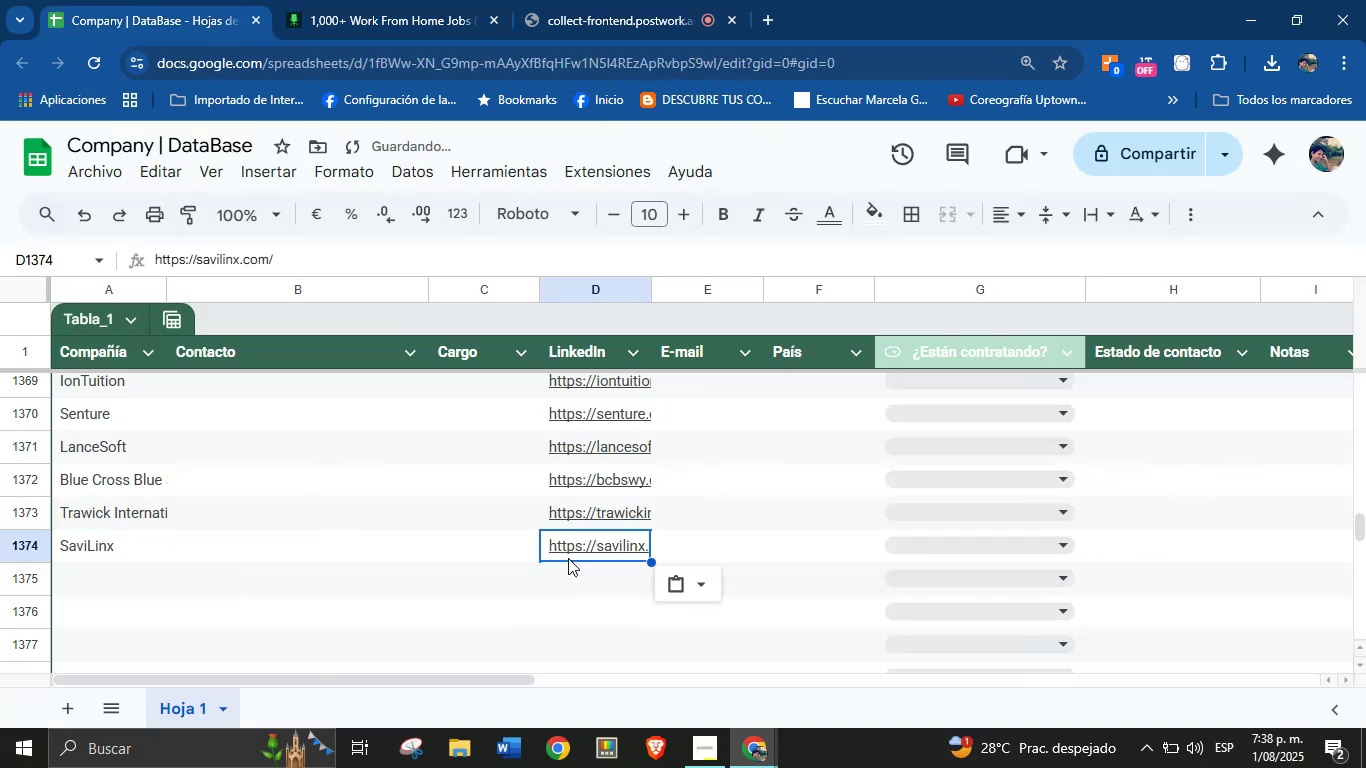 
scroll: coordinate [325, 555], scroll_direction: down, amount: 1.0
 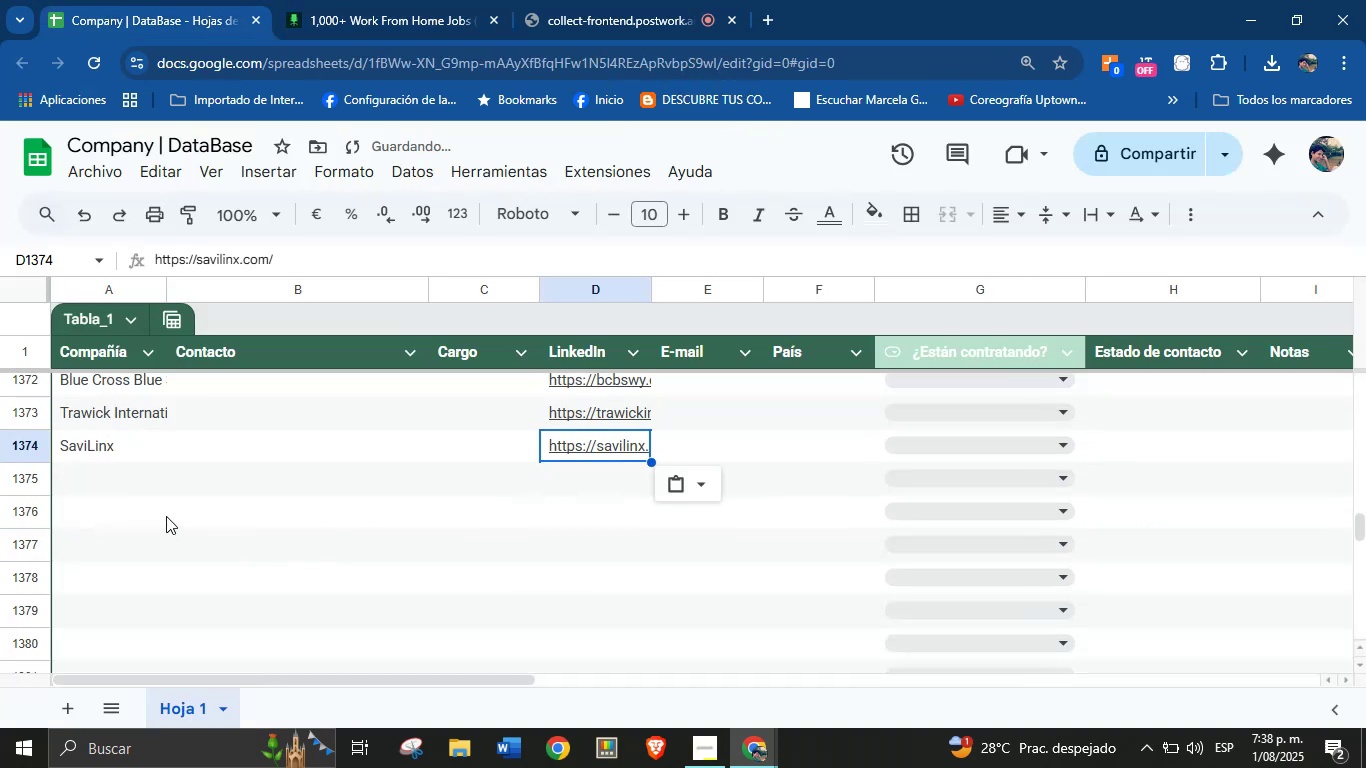 
left_click([80, 481])
 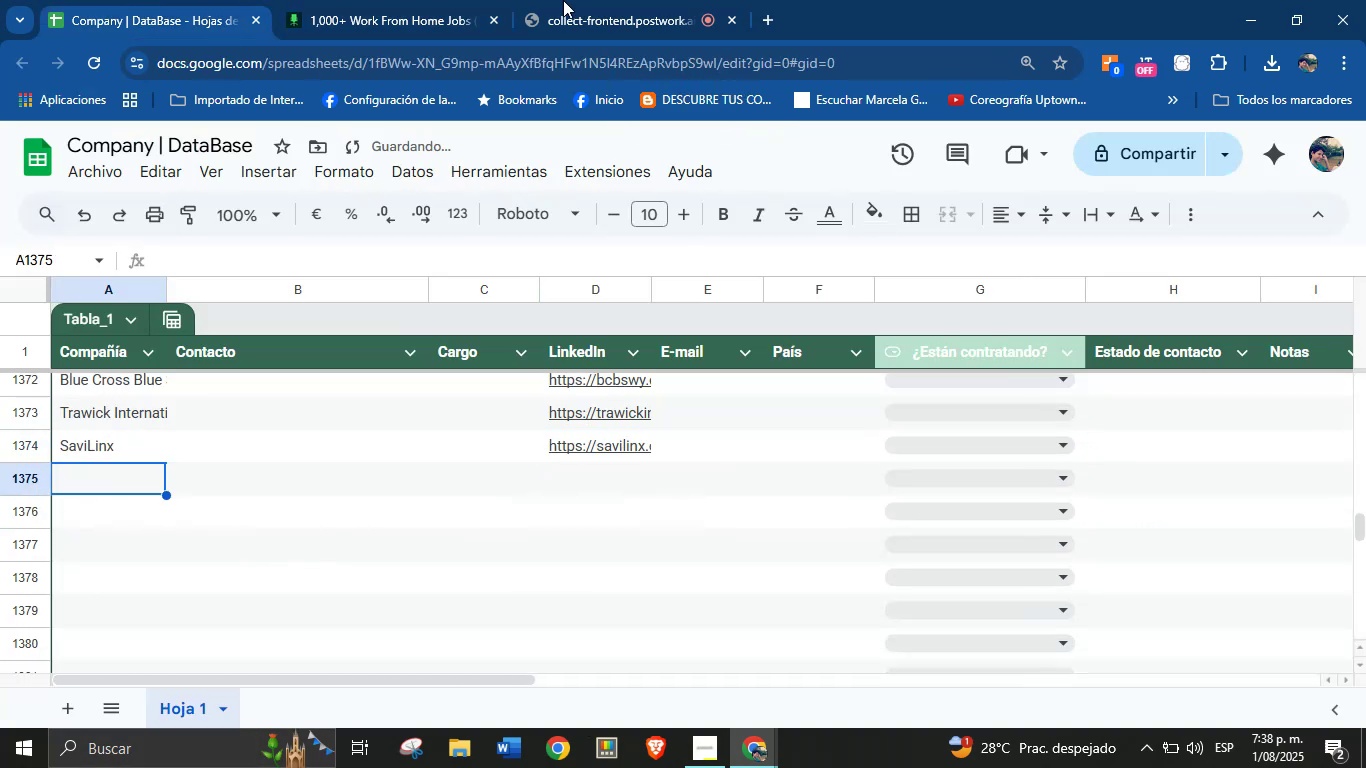 
left_click([331, 0])
 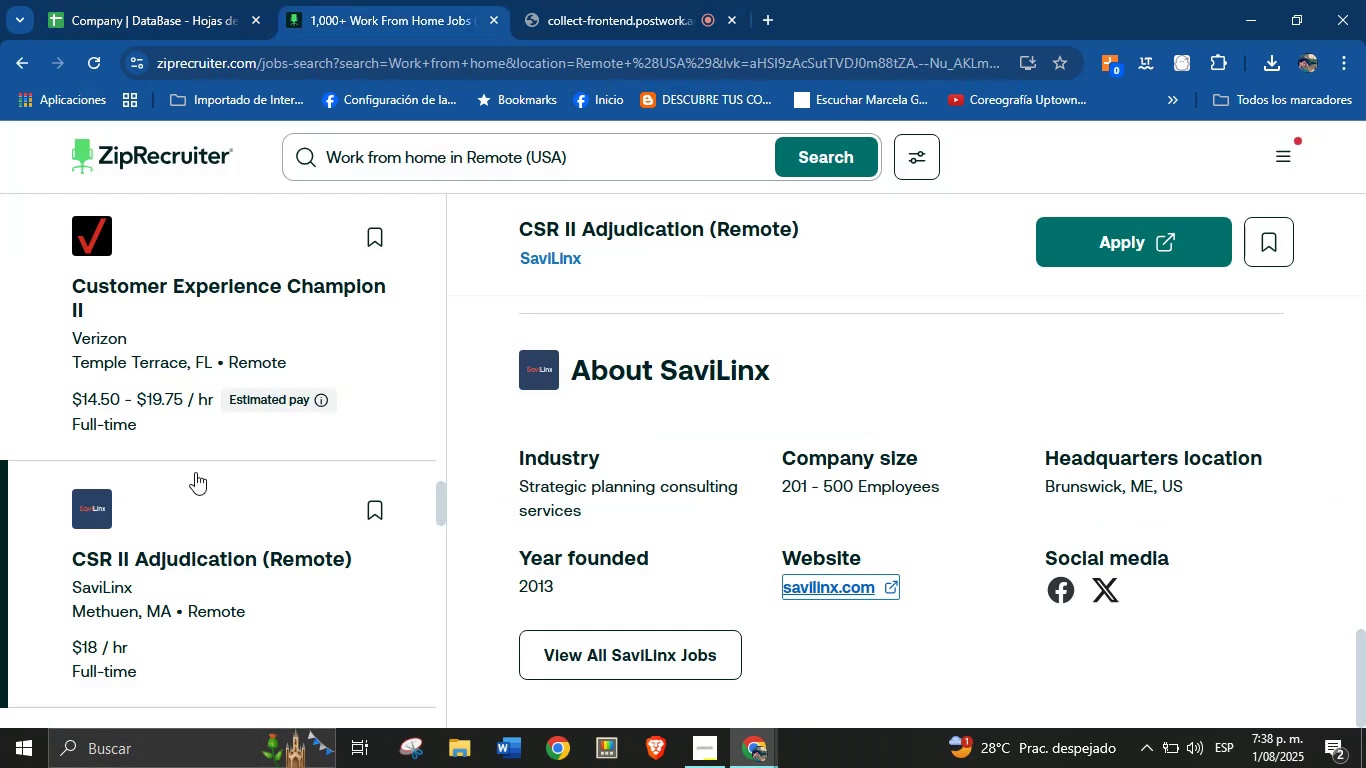 
scroll: coordinate [104, 503], scroll_direction: down, amount: 2.0
 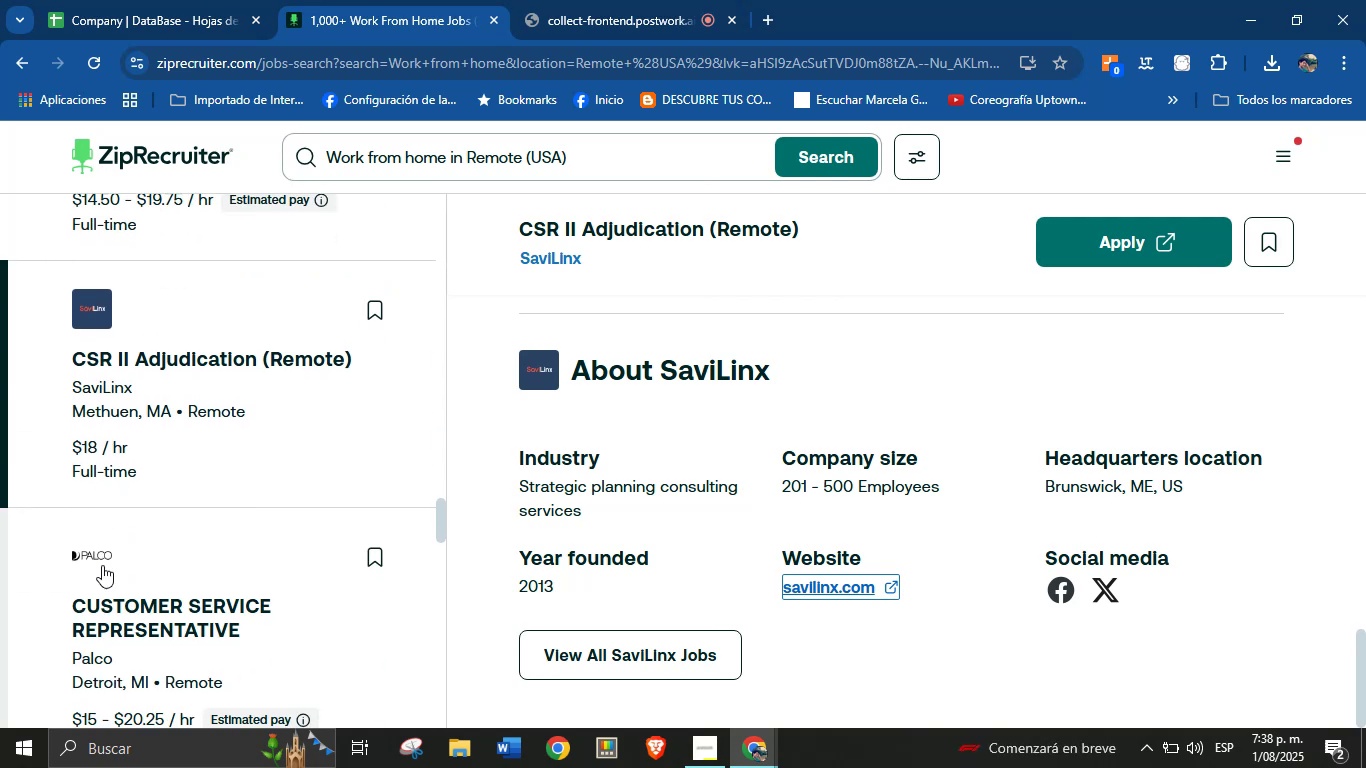 
left_click([100, 555])
 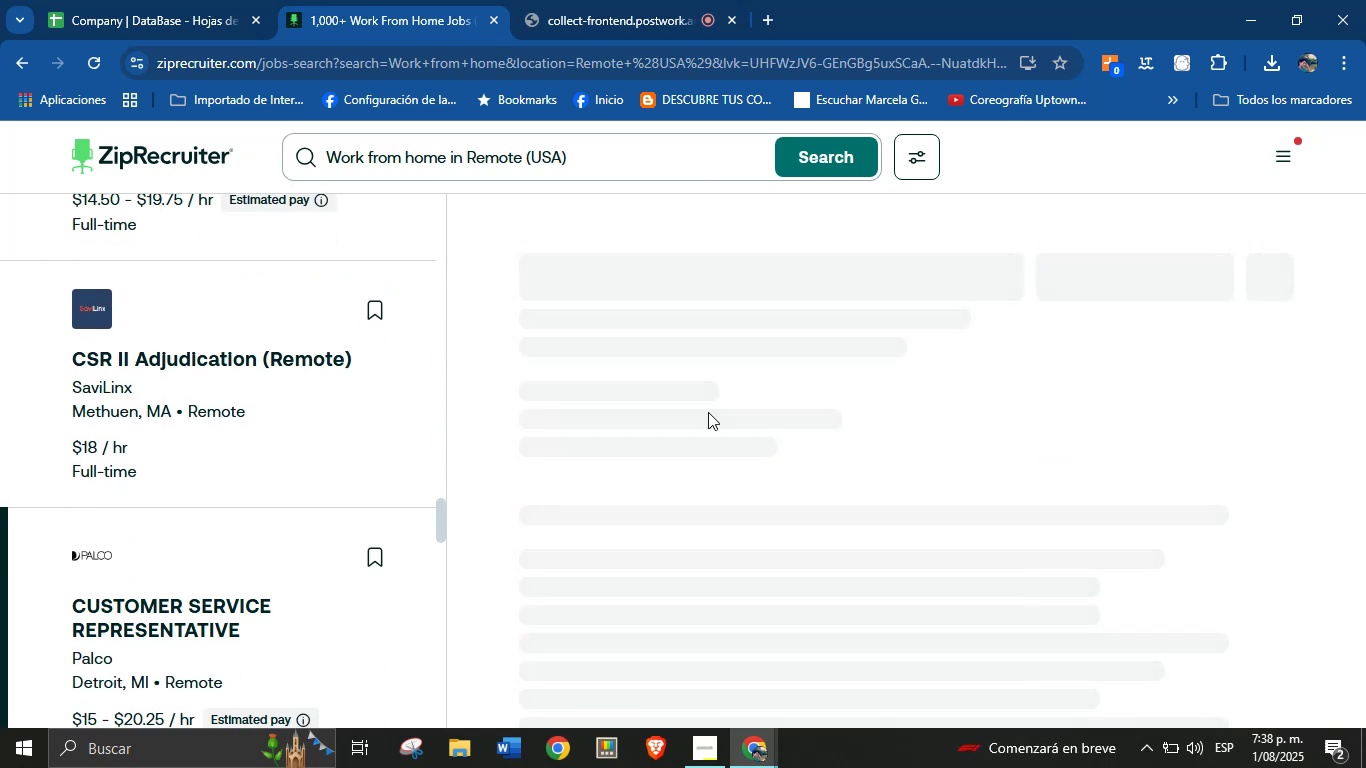 
scroll: coordinate [722, 402], scroll_direction: down, amount: 67.0
 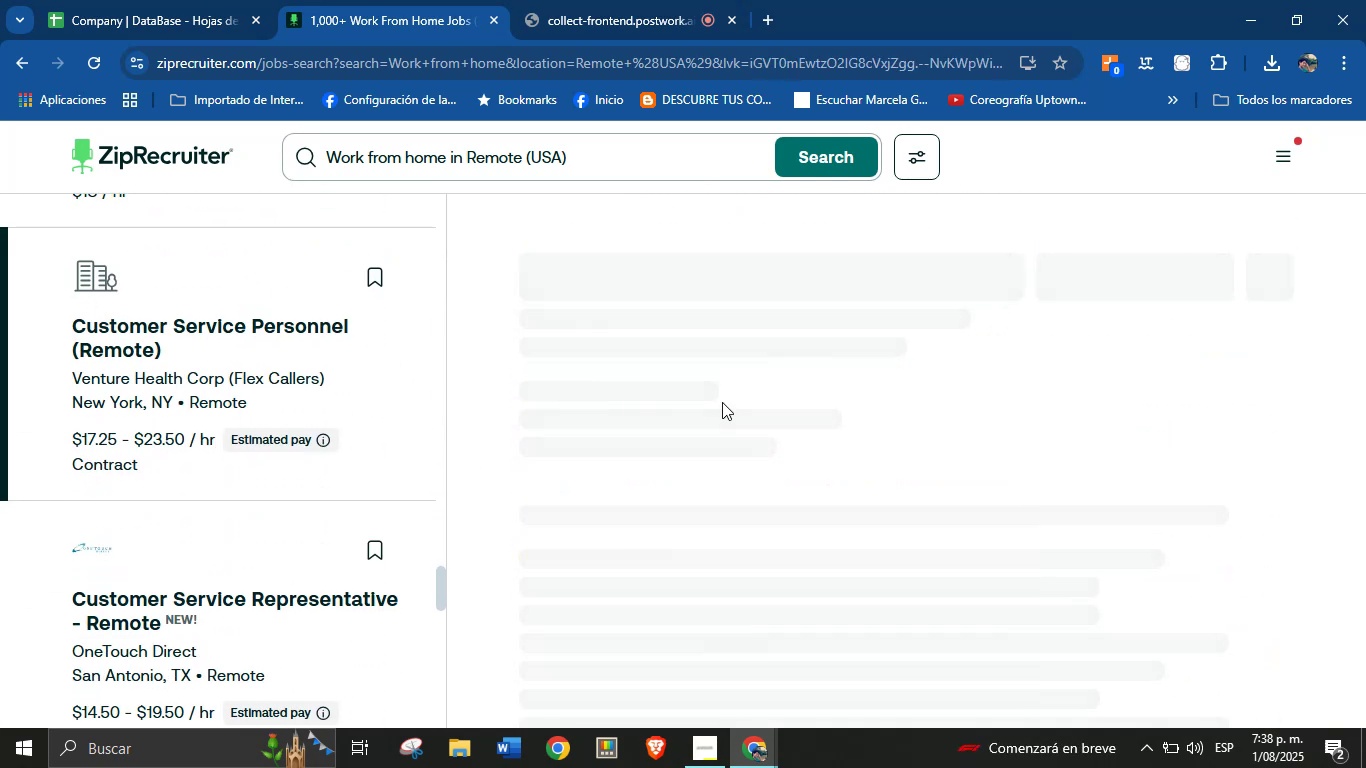 
scroll: coordinate [774, 451], scroll_direction: down, amount: 61.0
 